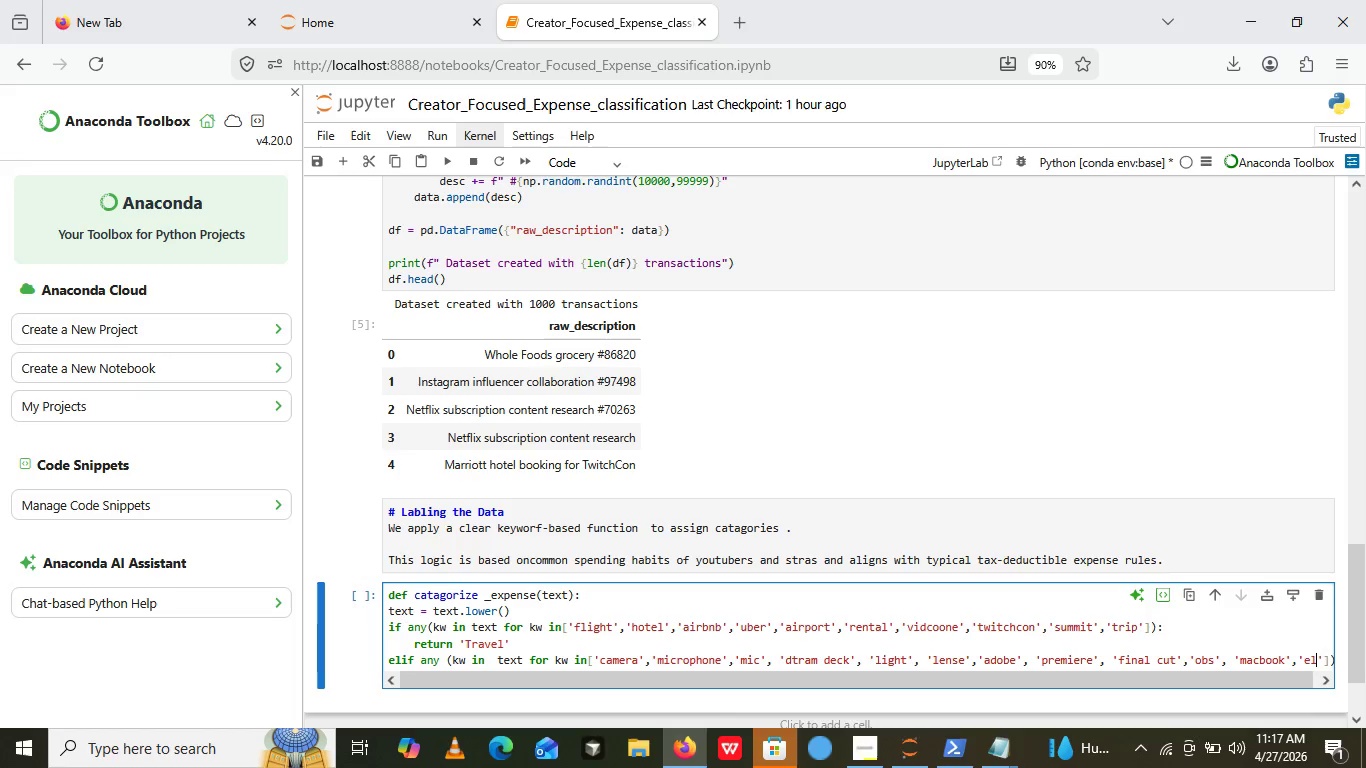 
type(elegant)
 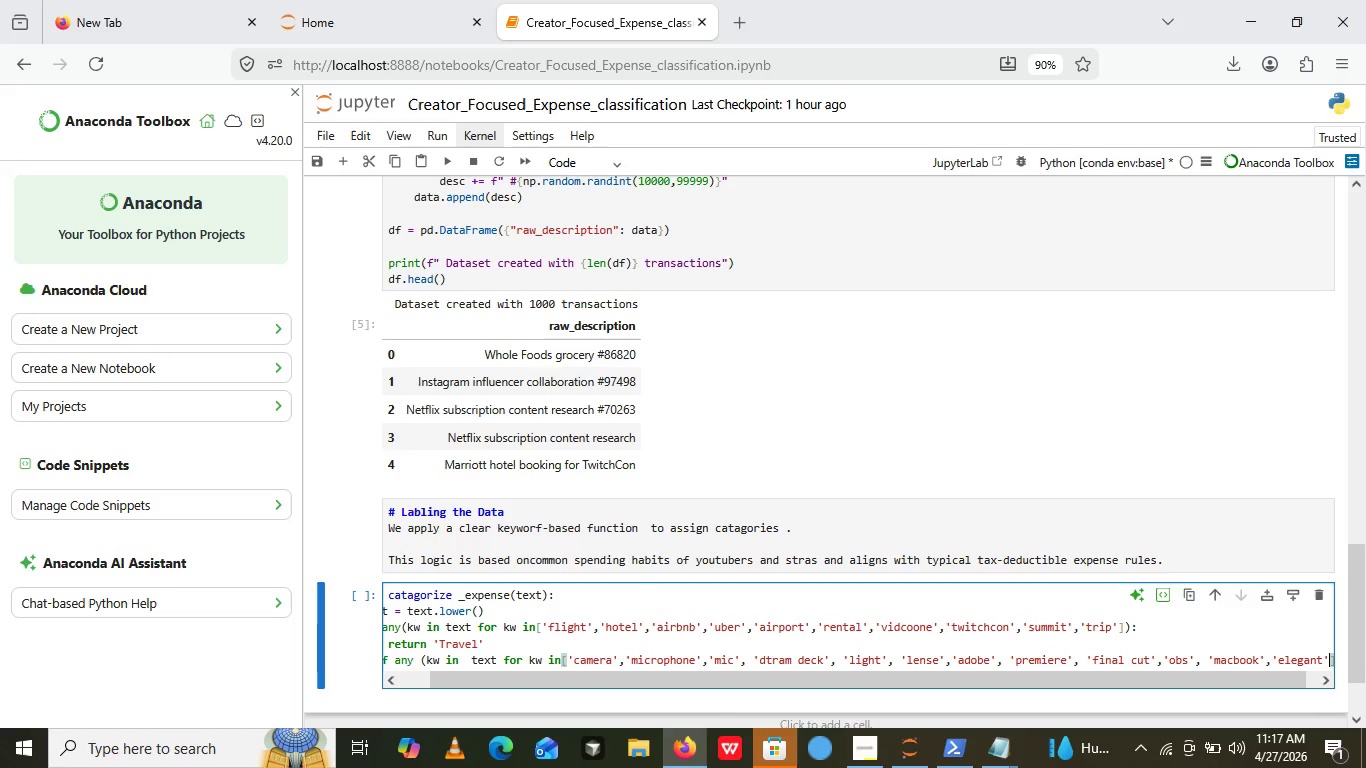 
key(ArrowRight)
 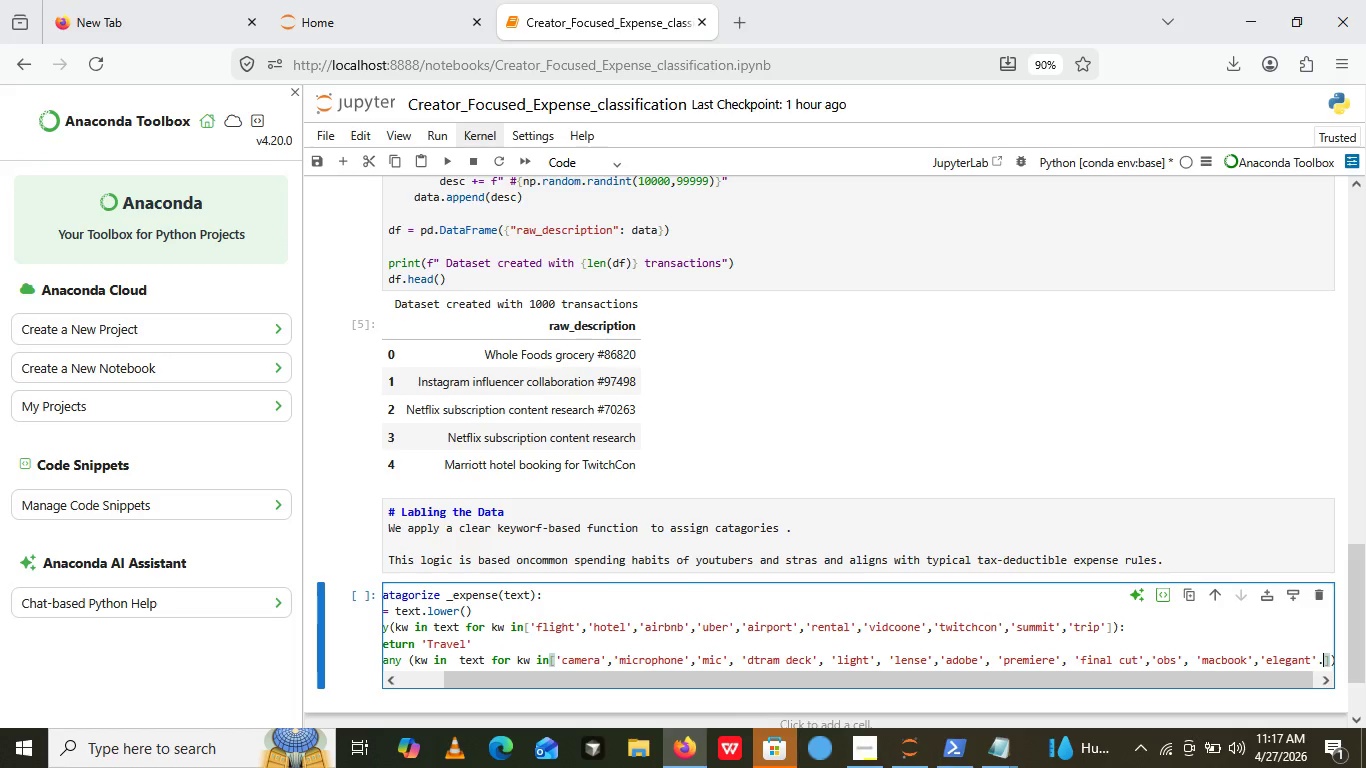 
key(Period)
 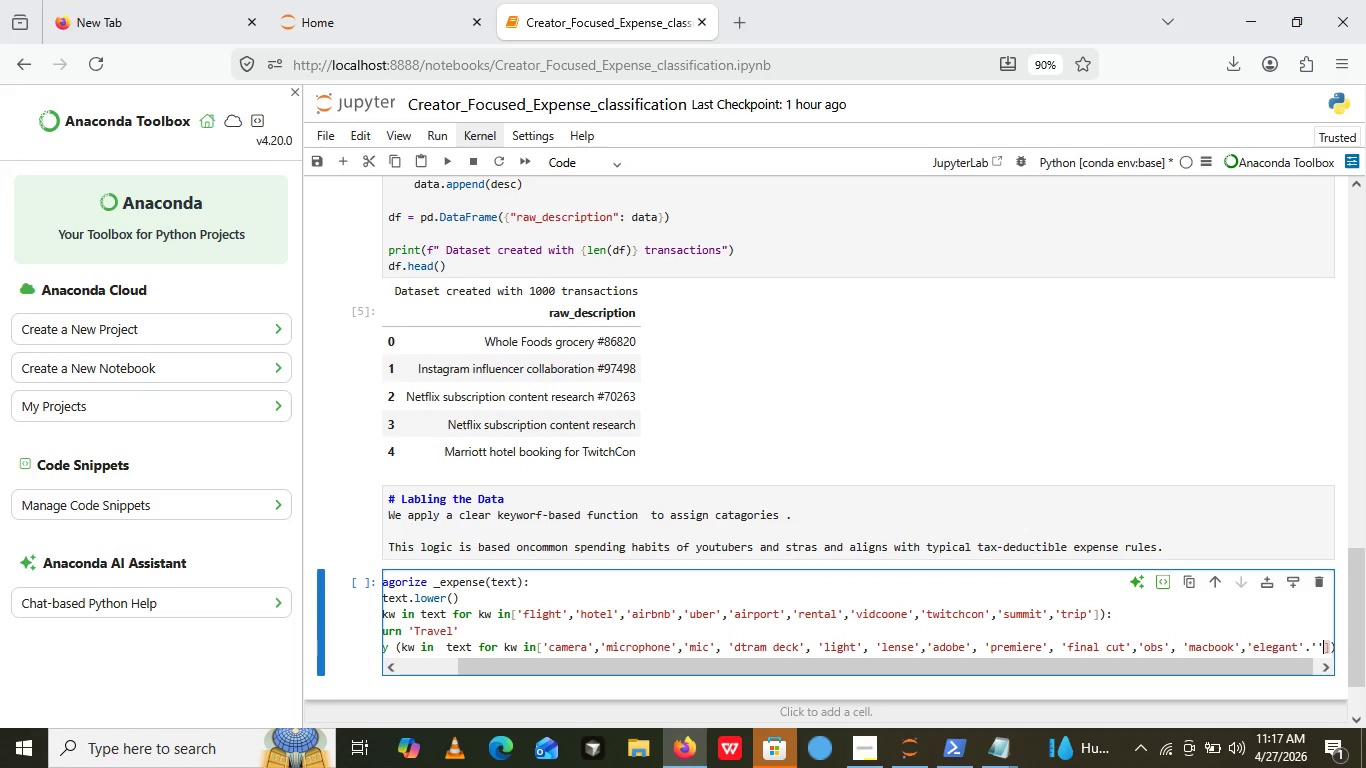 
key(Quote)
 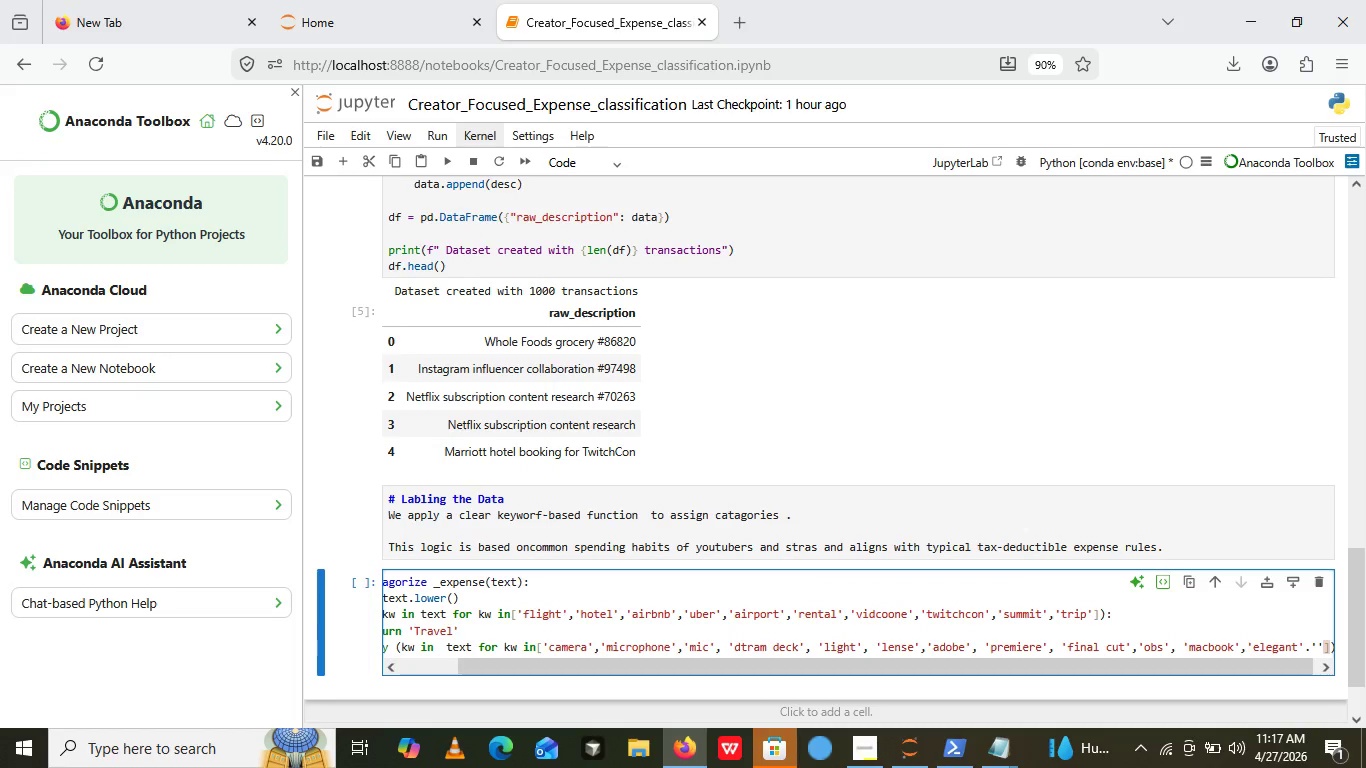 
key(Quote)
 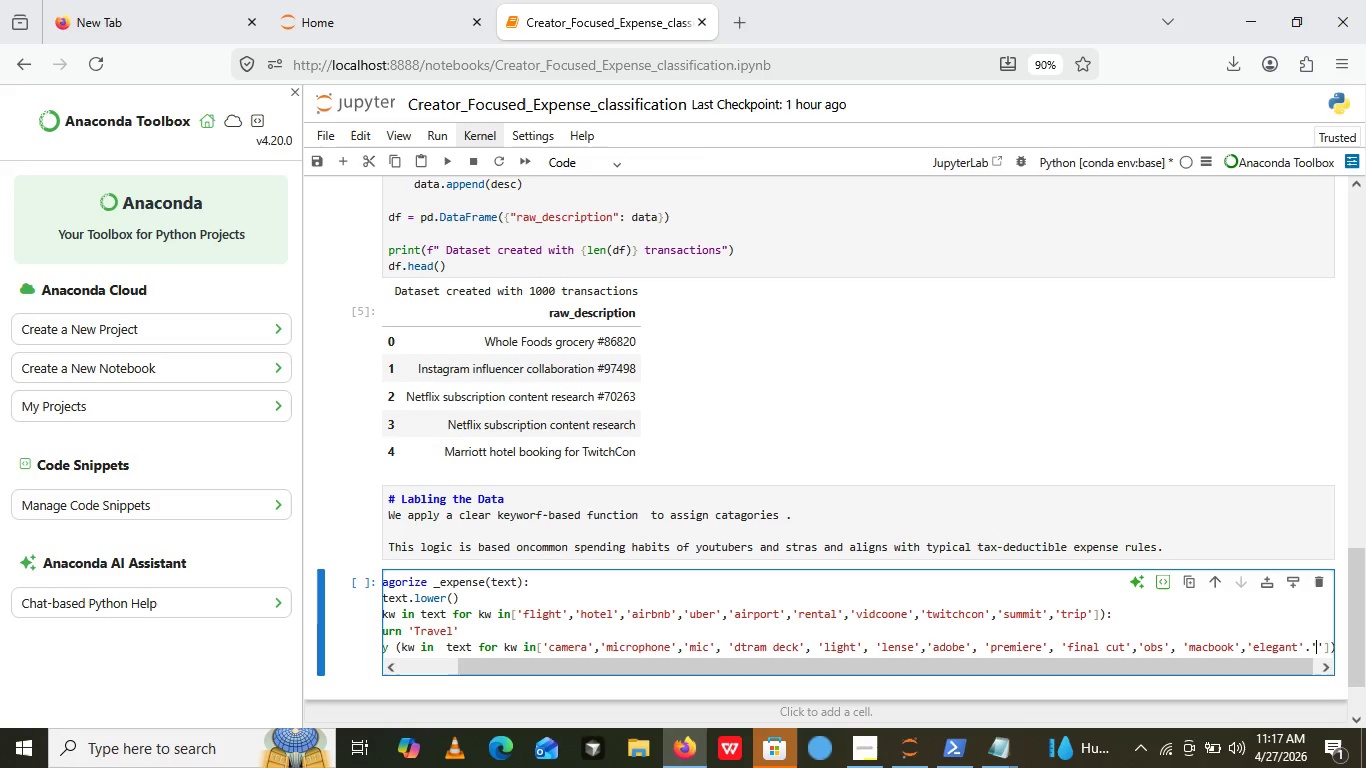 
key(ArrowLeft)
 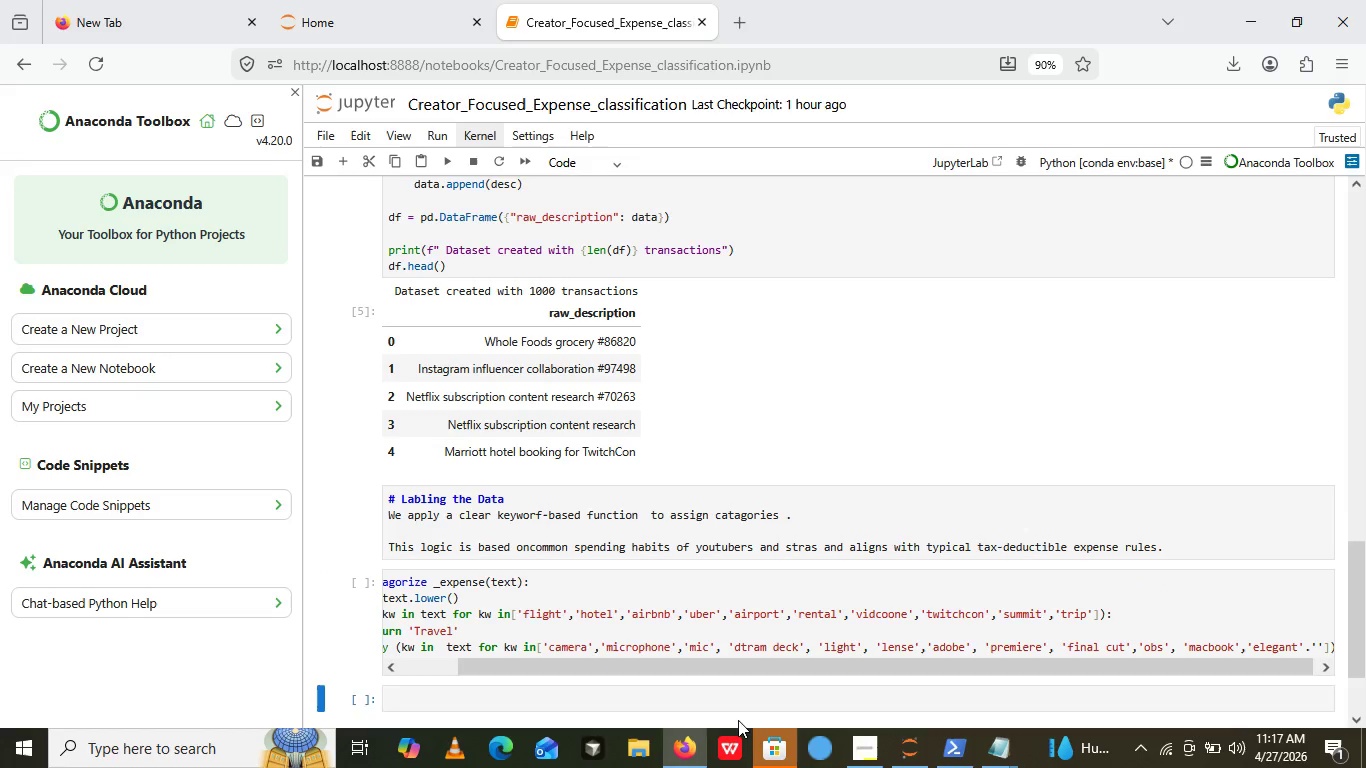 
left_click([738, 720])
 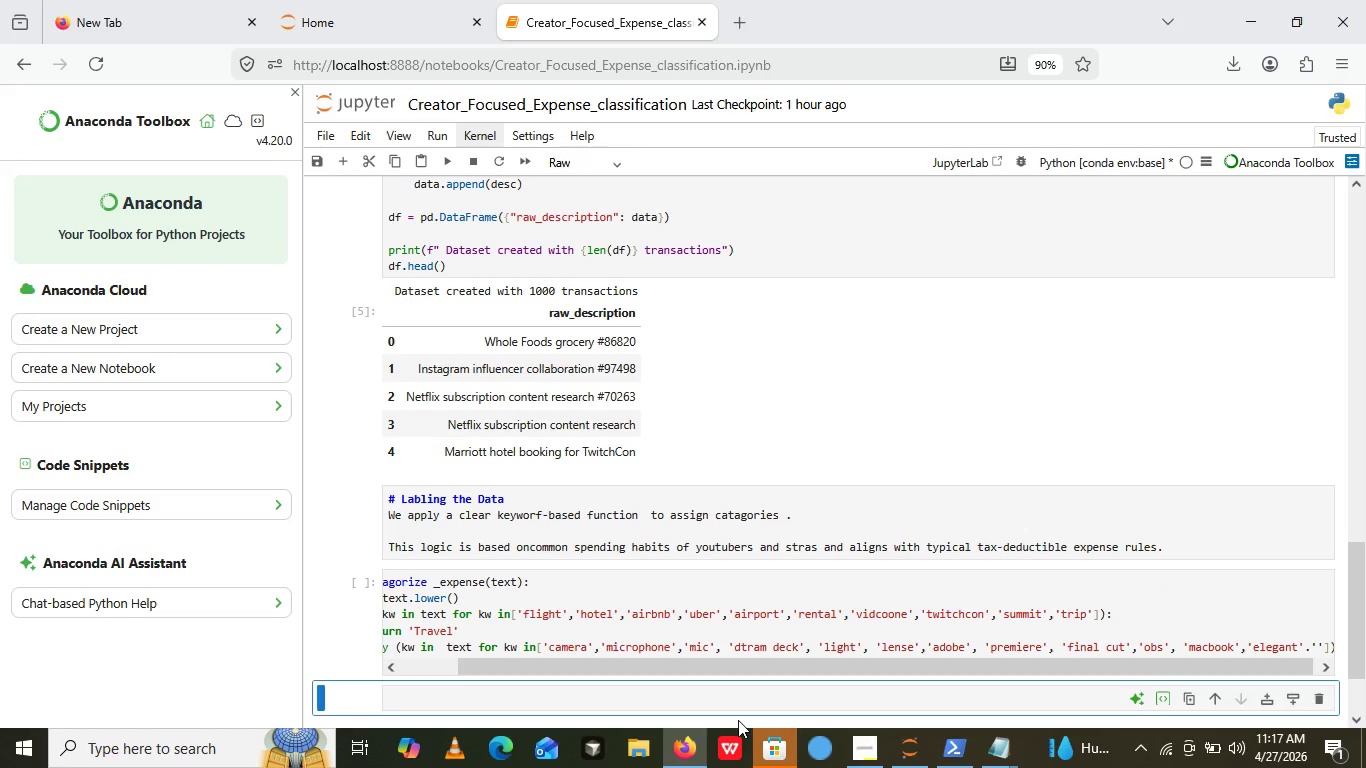 
type(roode)
 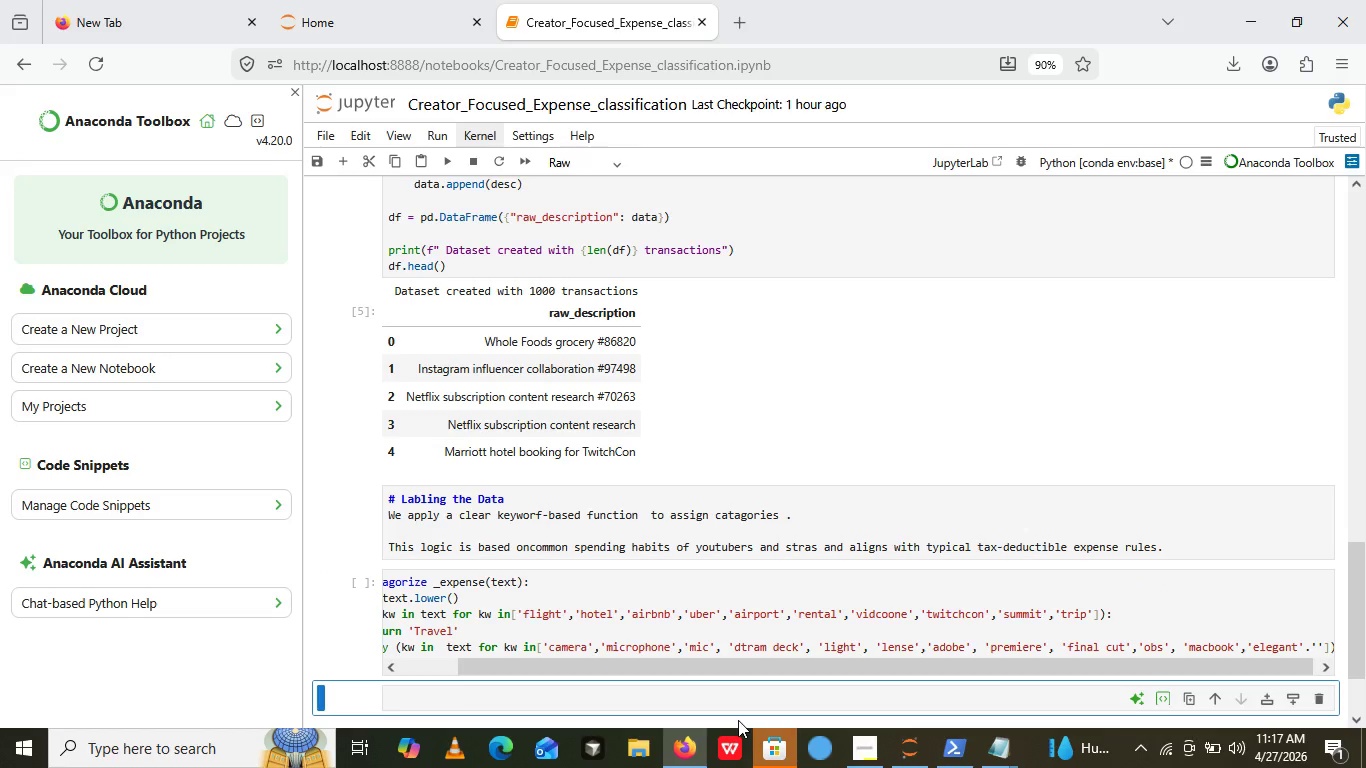 
key(Control+Z)
 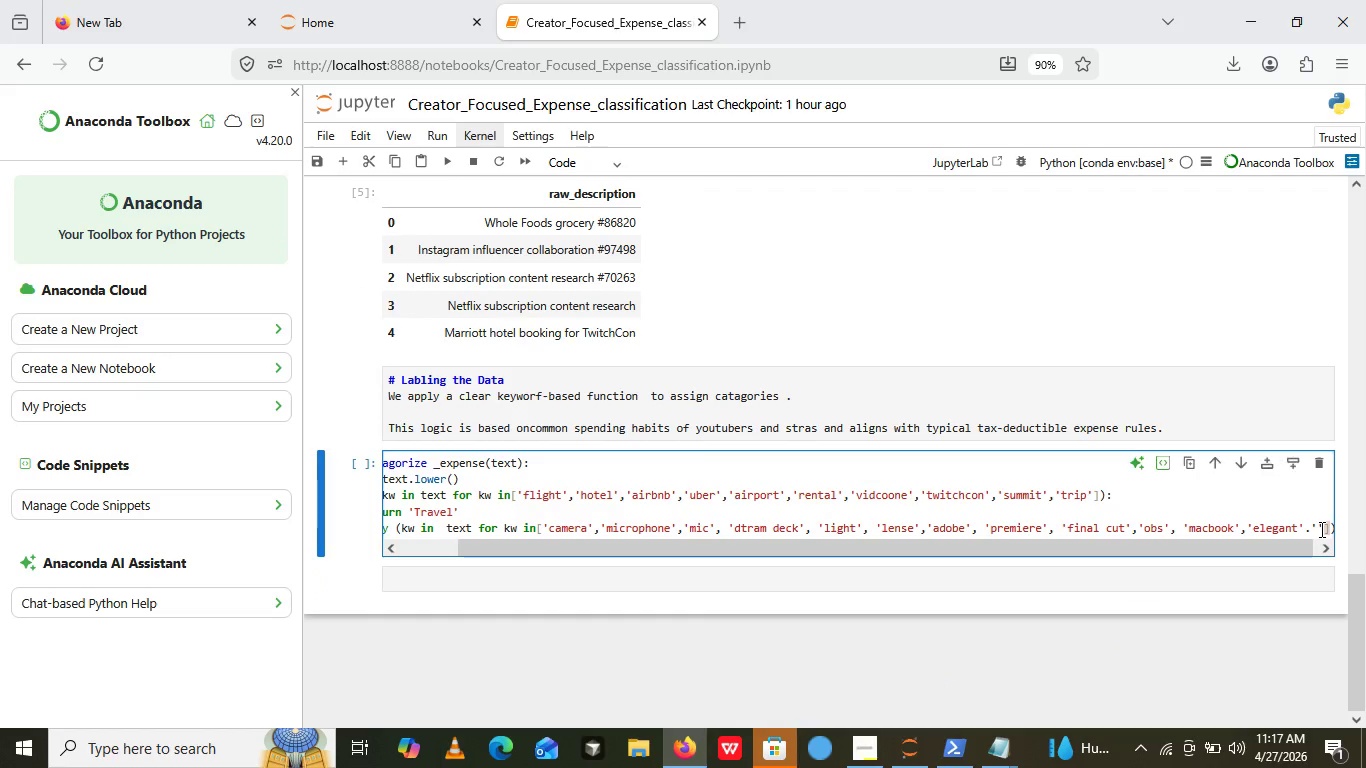 
left_click([1320, 529])
 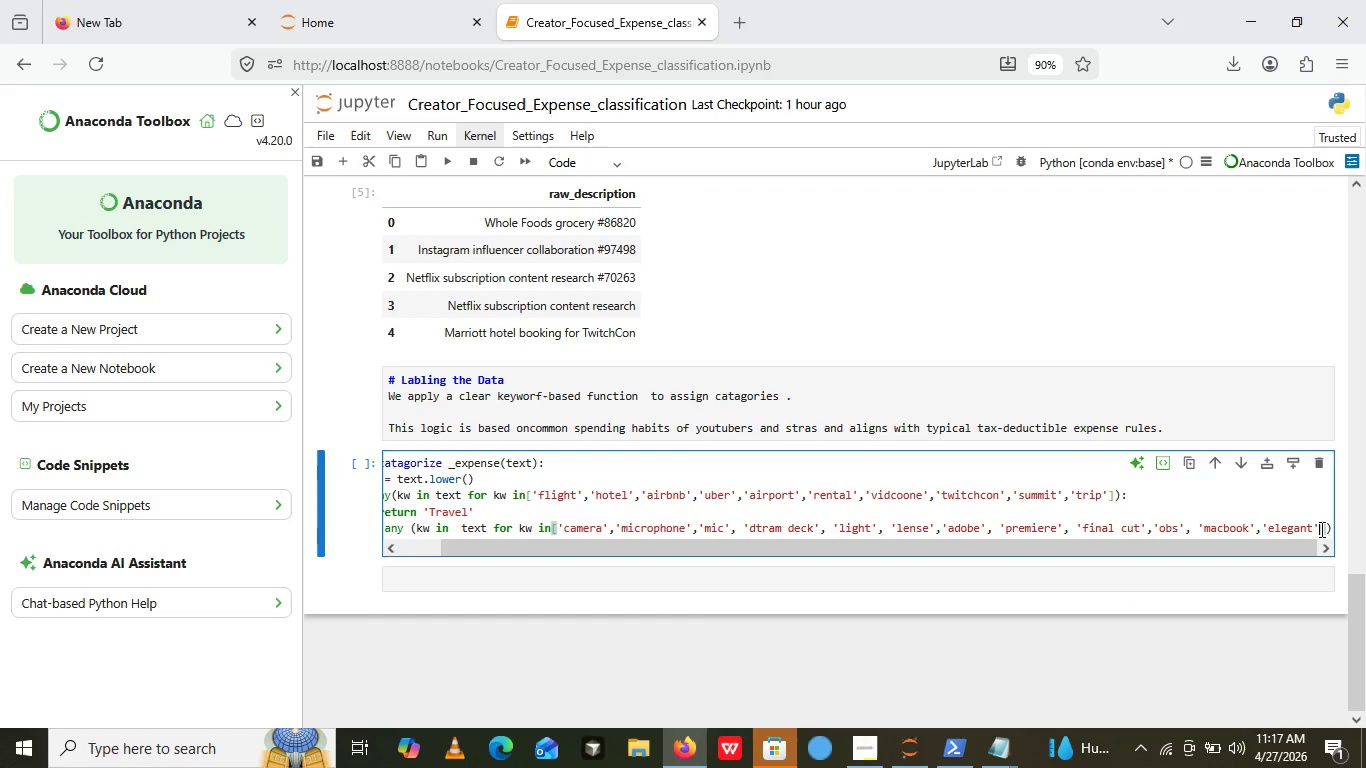 
key(Backspace)
 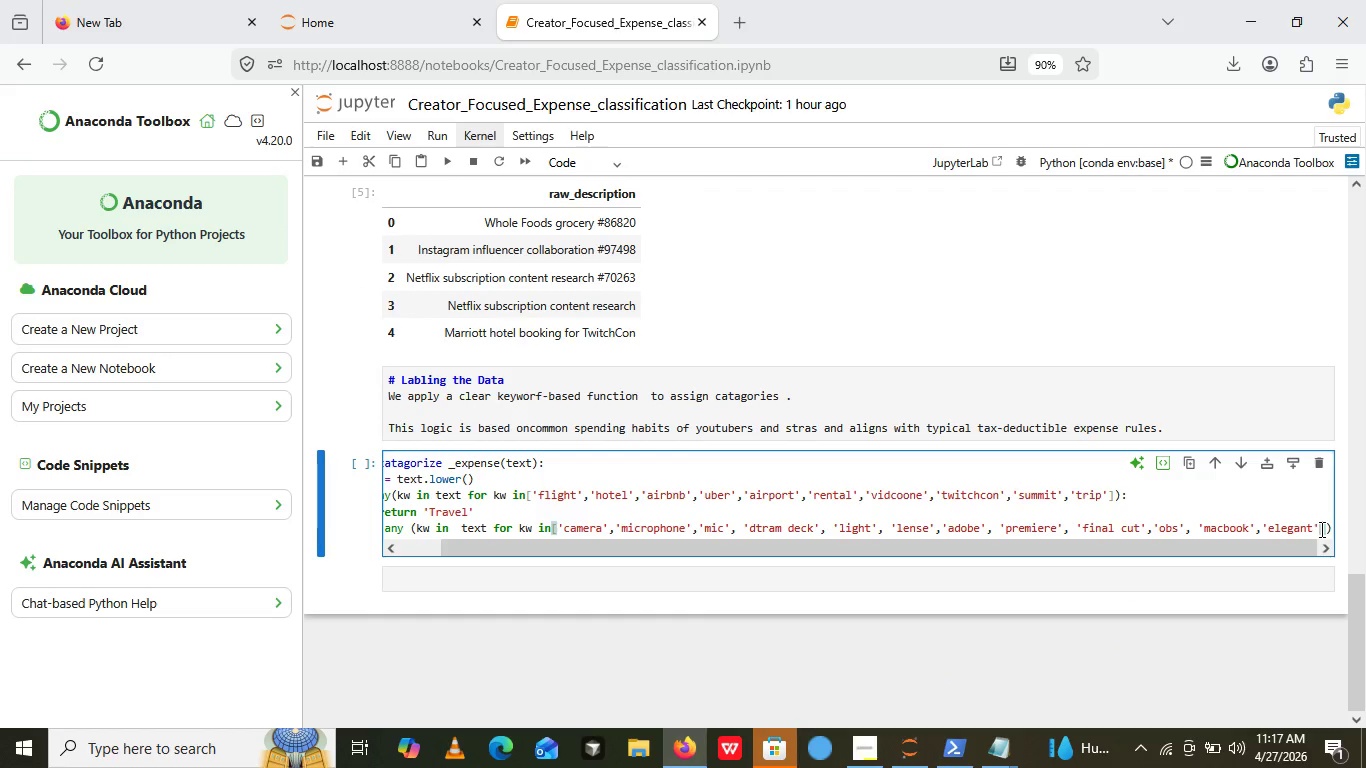 
key(Backspace)
 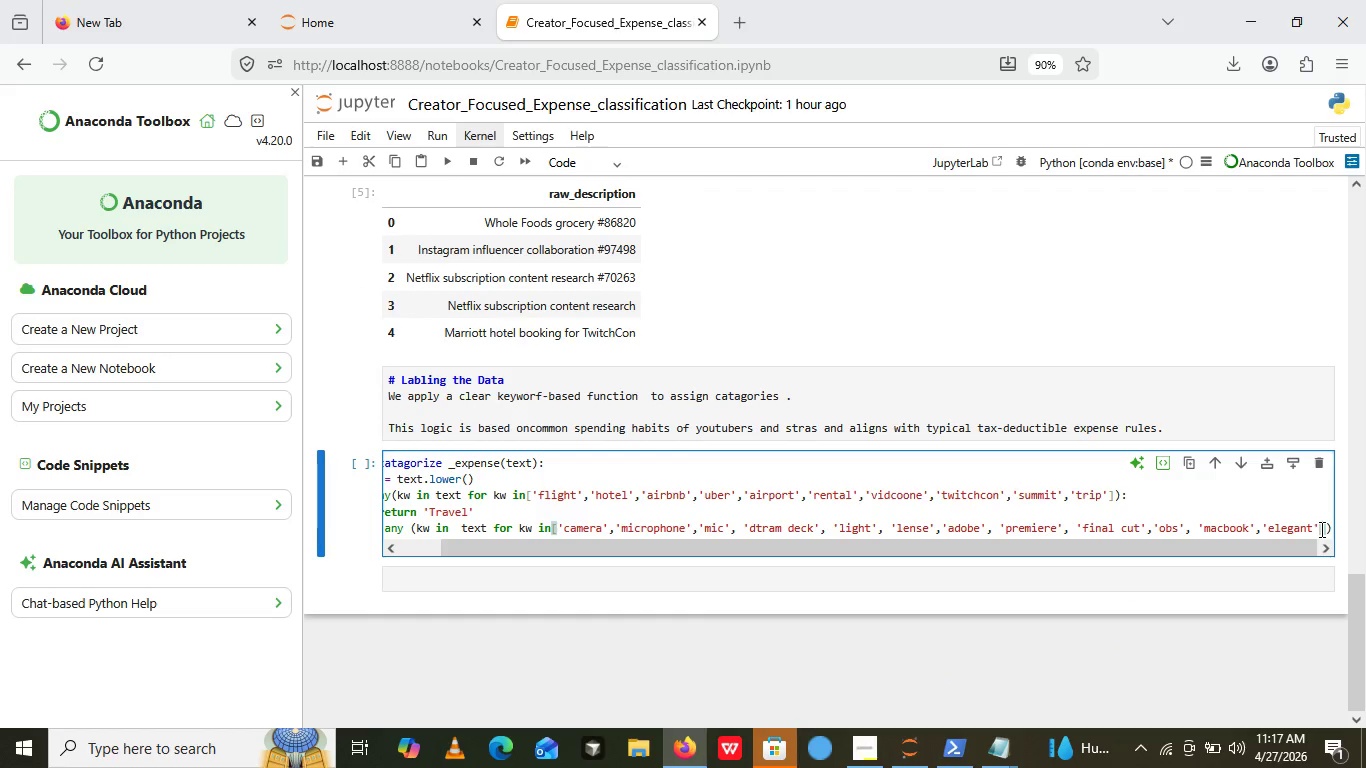 
key(Backspace)
 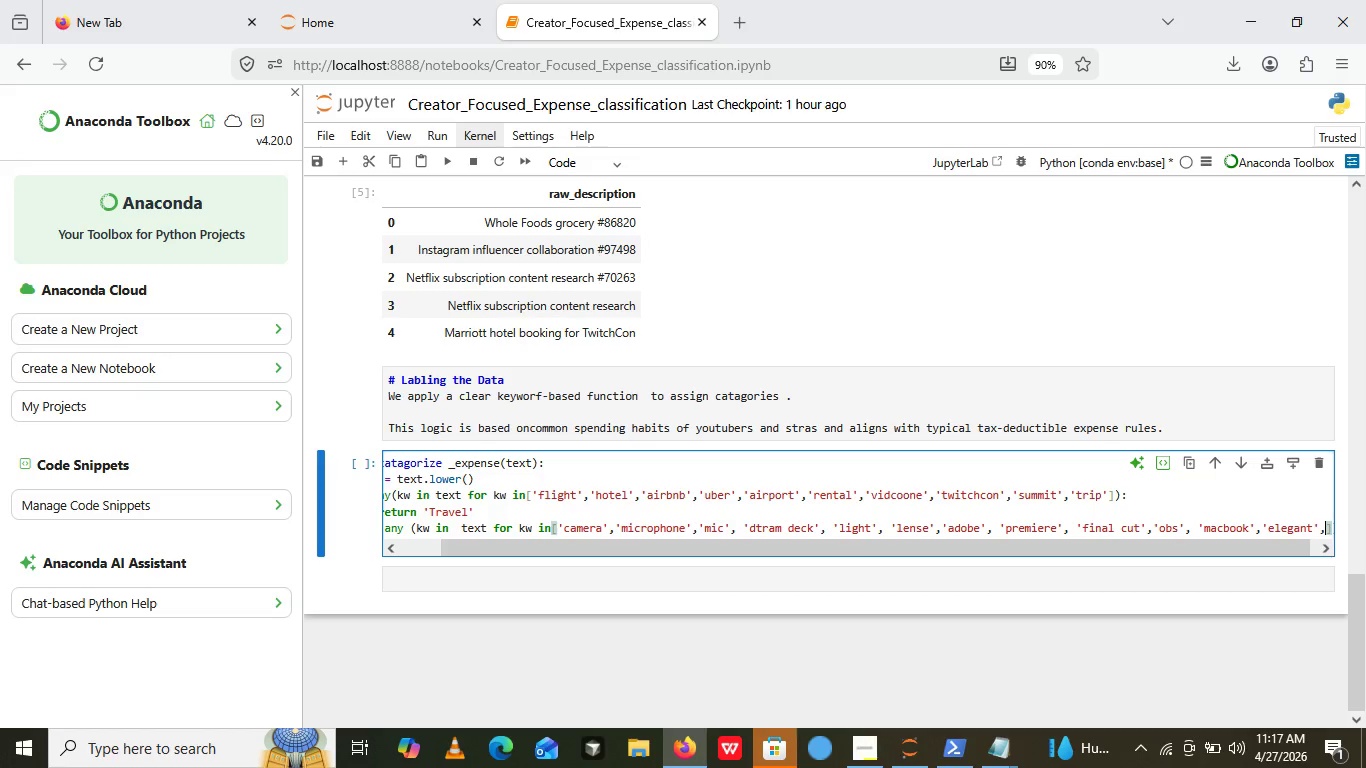 
key(Comma)
 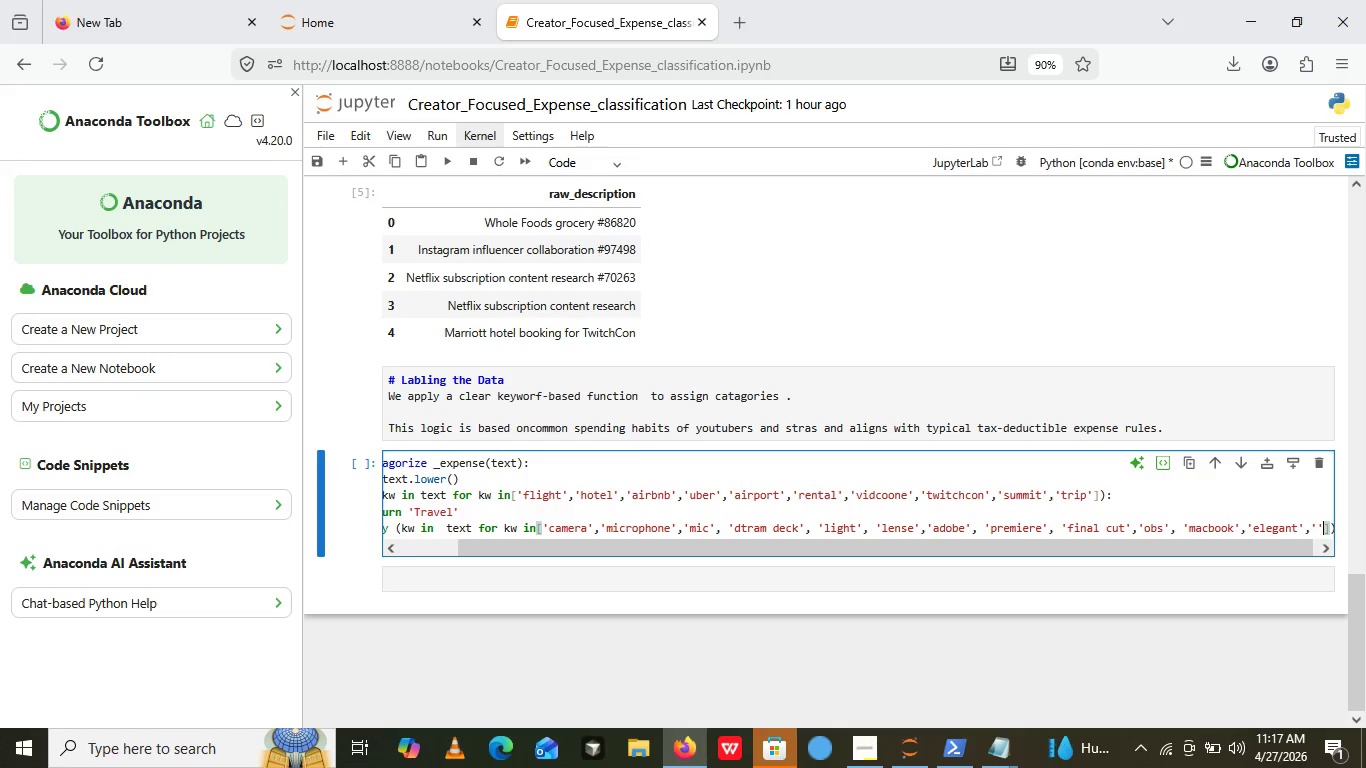 
key(Quote)
 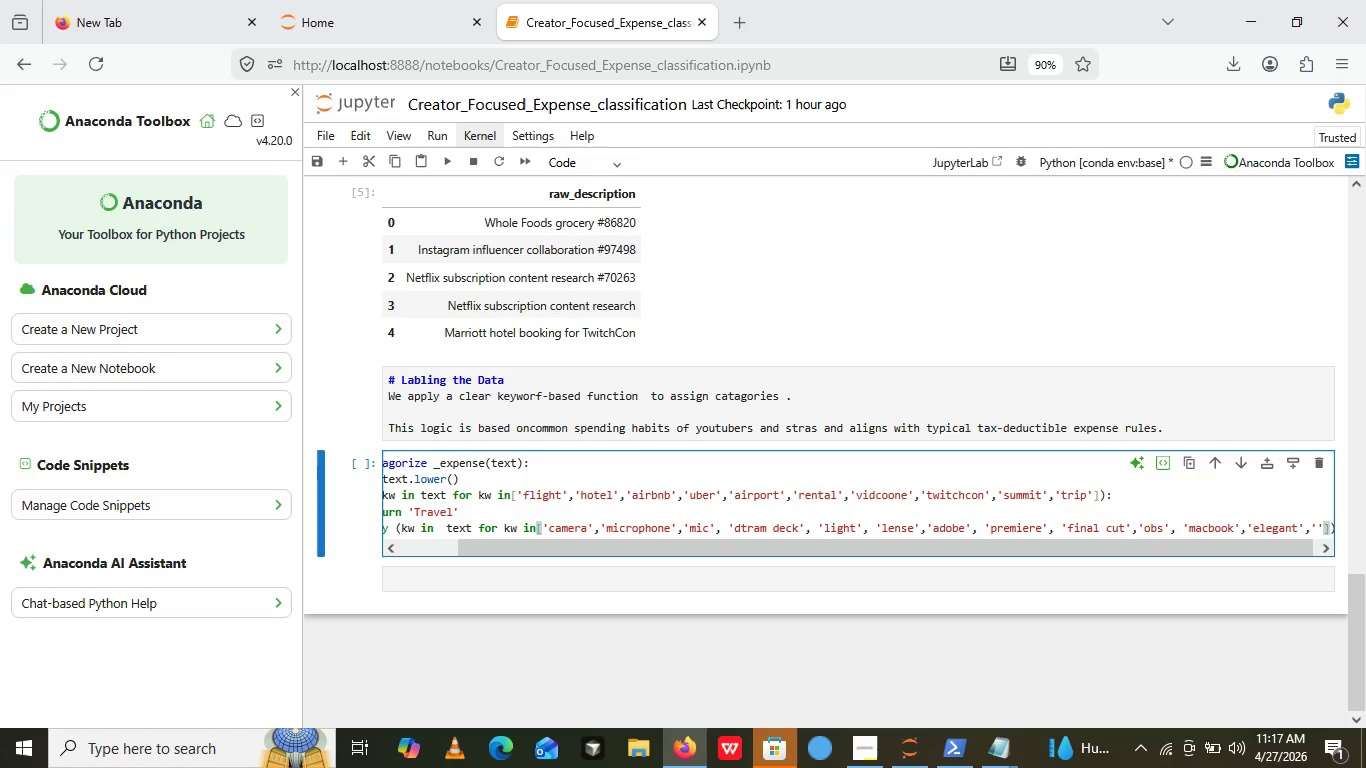 
key(Quote)
 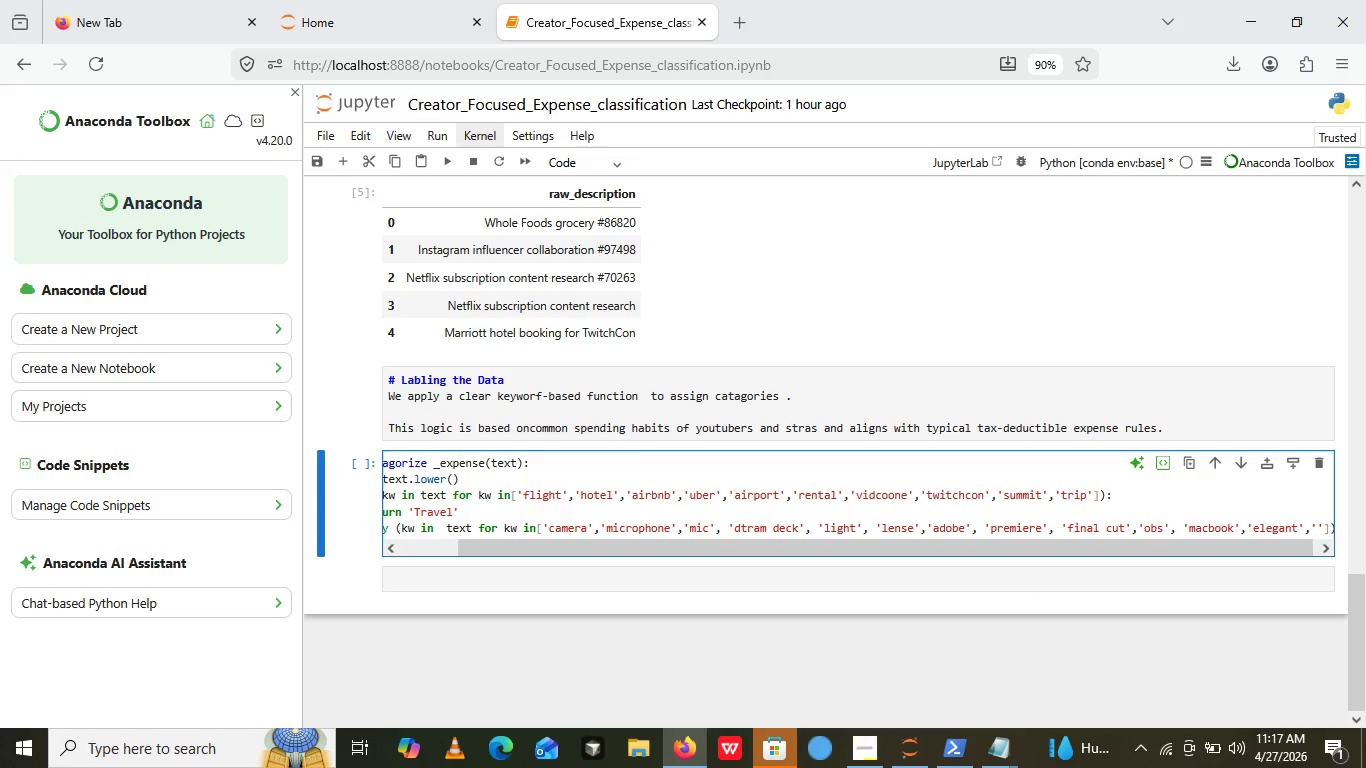 
key(ArrowLeft)
 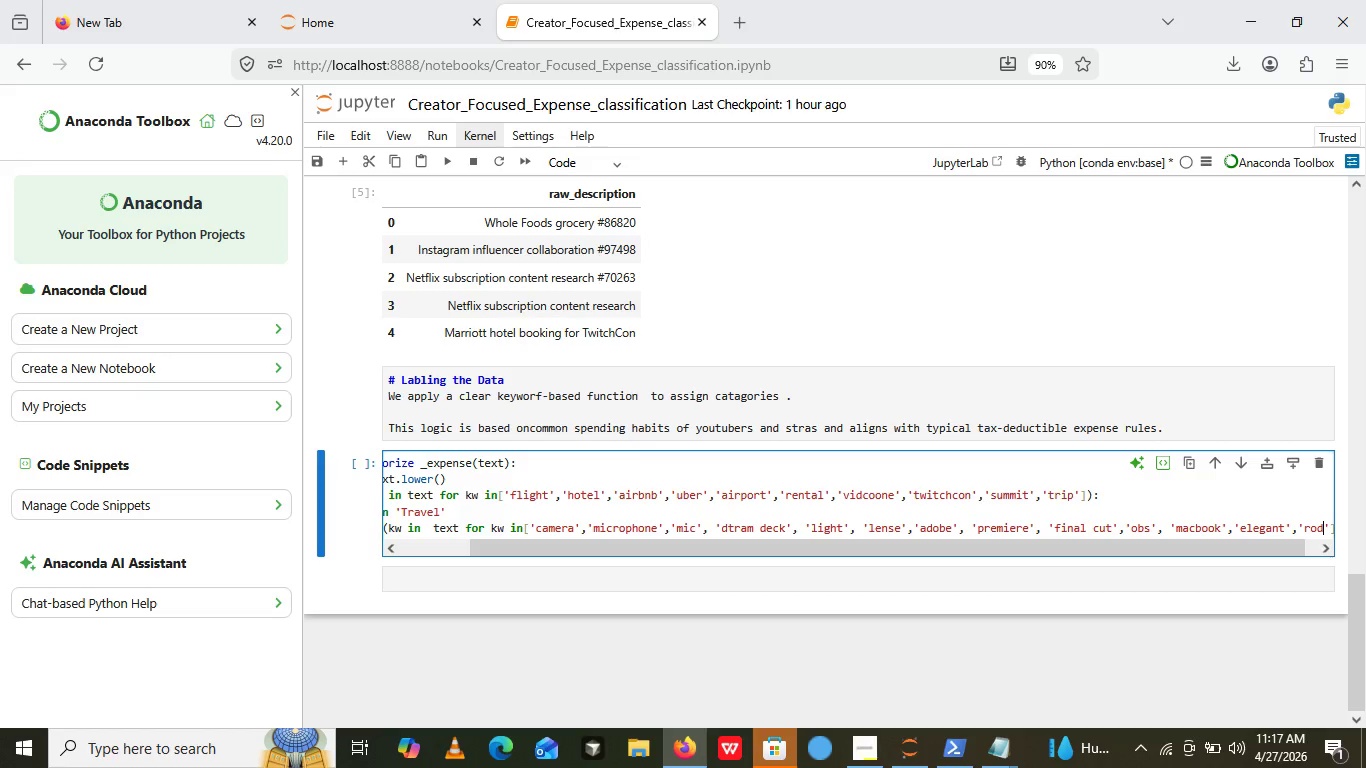 
type(rode)
 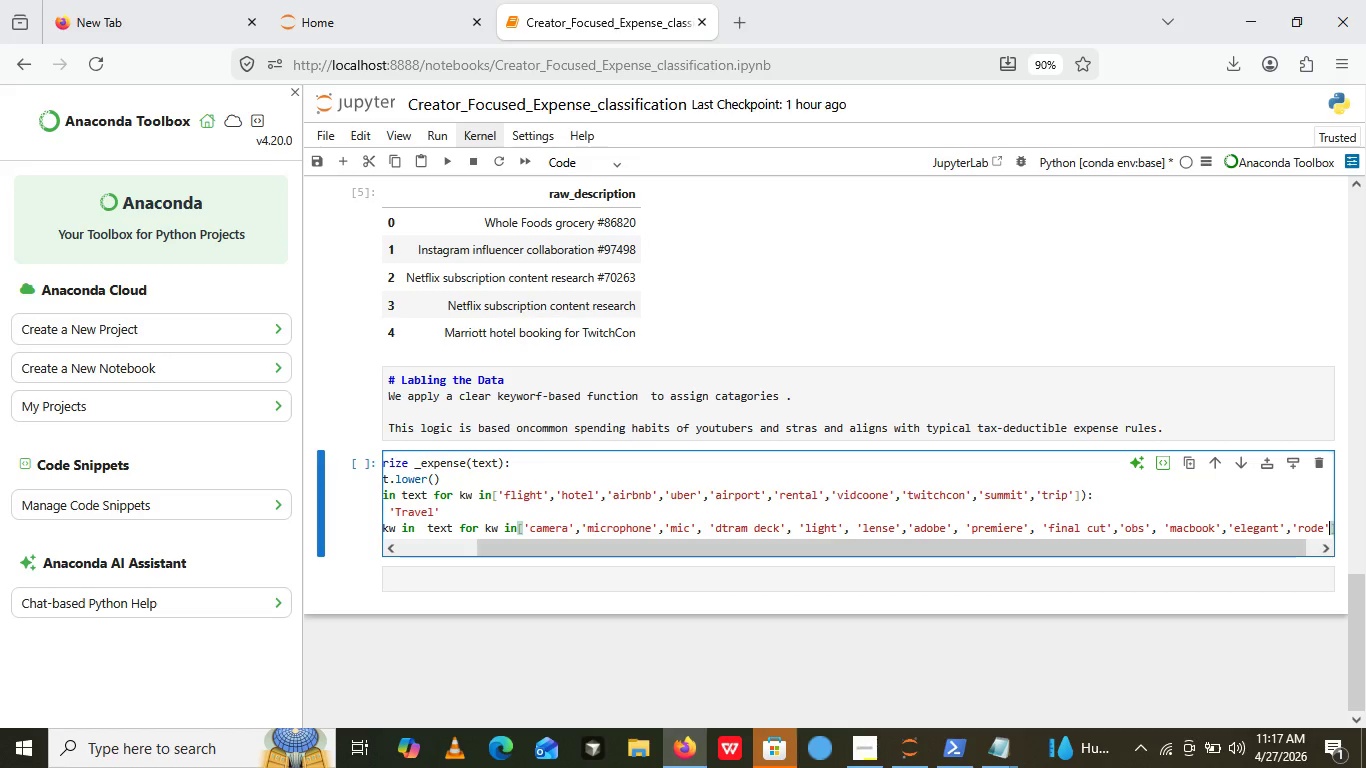 
key(ArrowRight)
 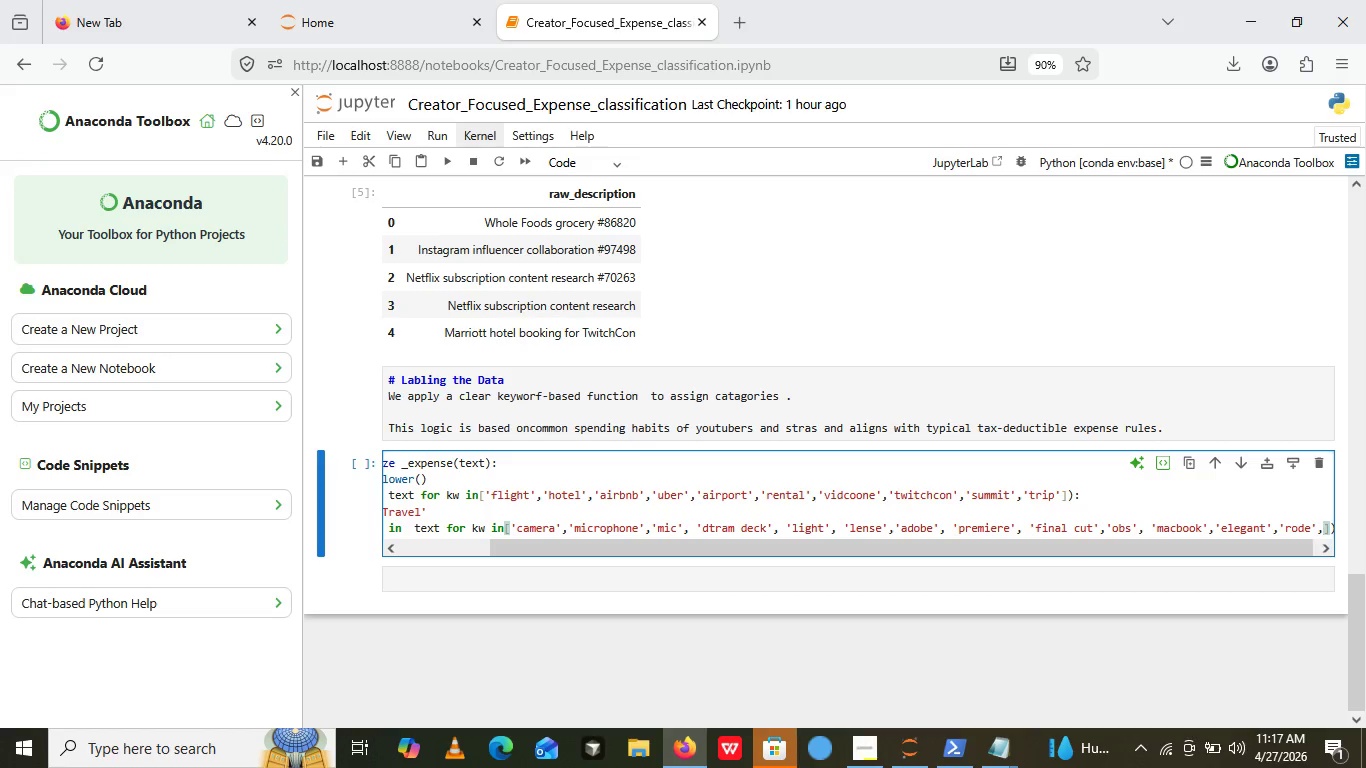 
type(,ad)
key(Backspace)
key(Backspace)
type('')
 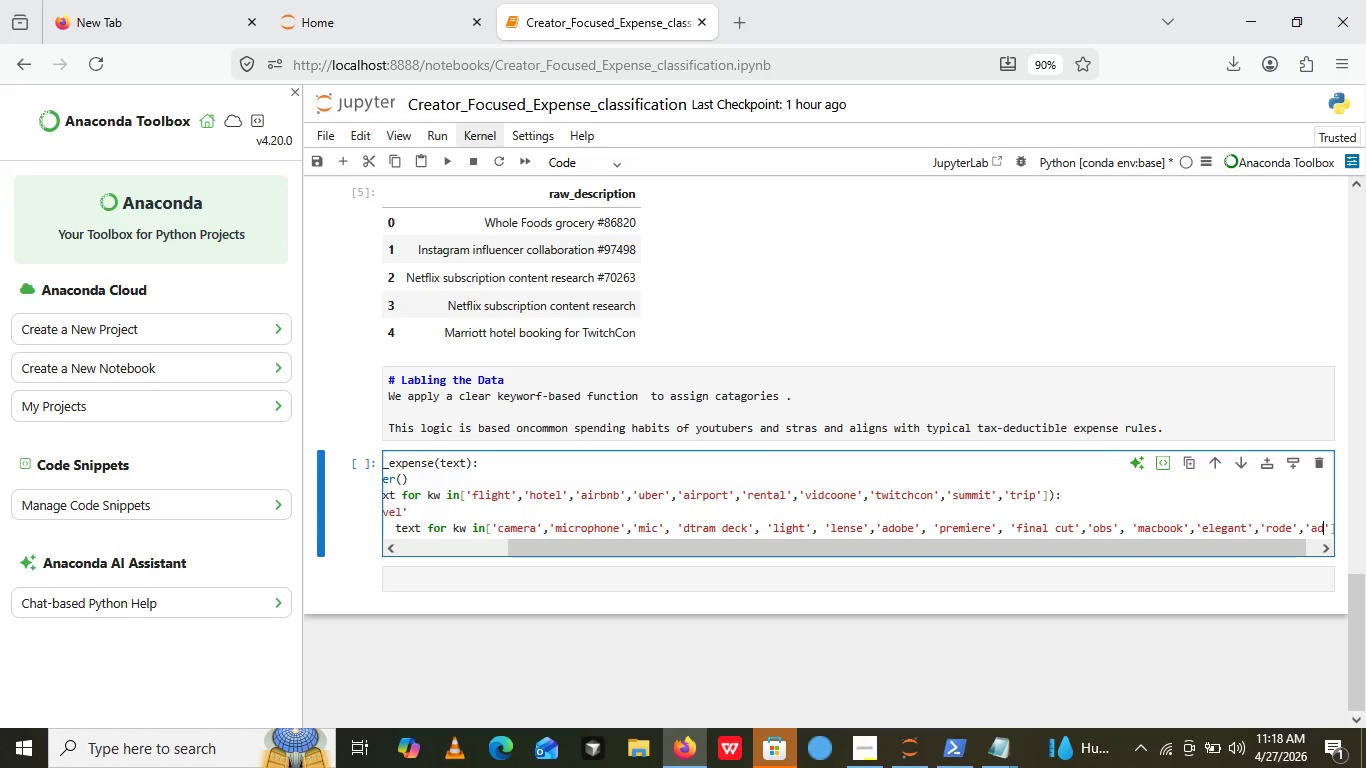 
key(ArrowLeft)
 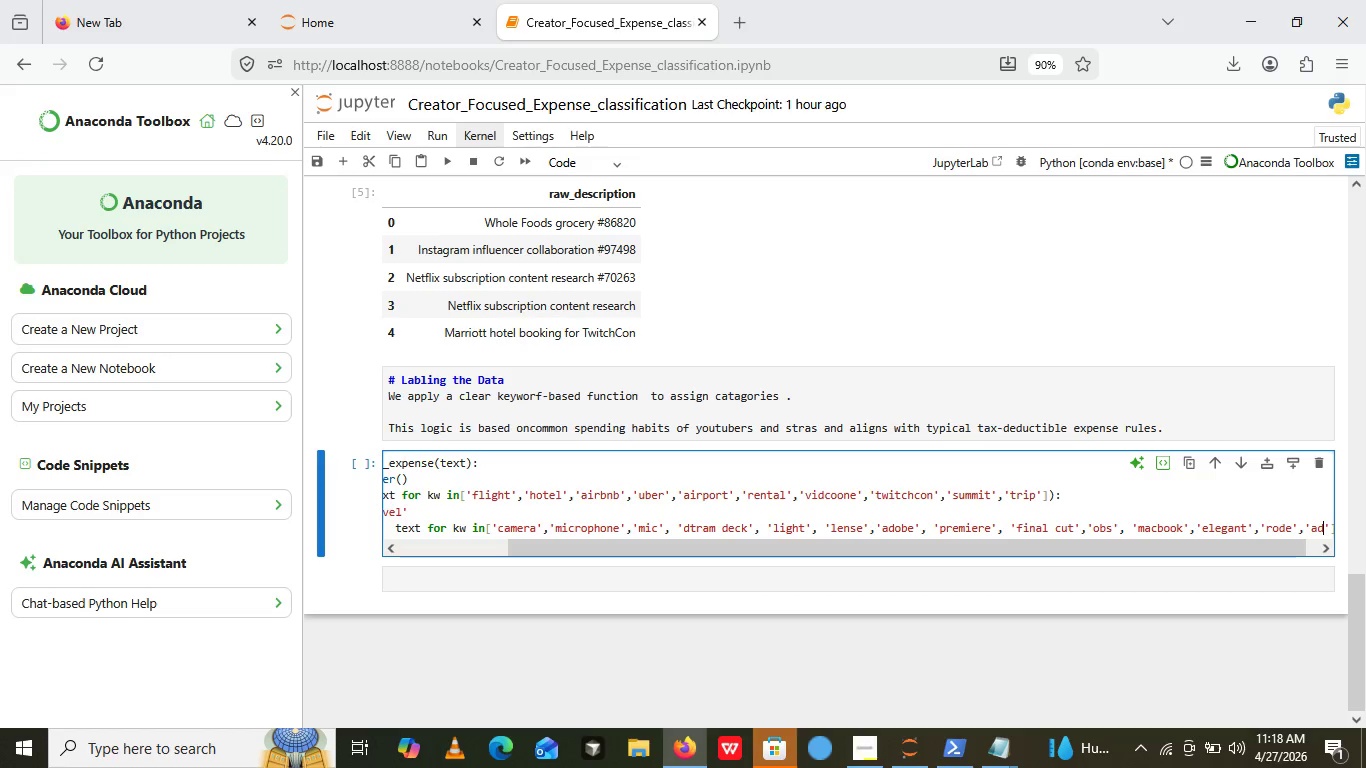 
type(adji)
 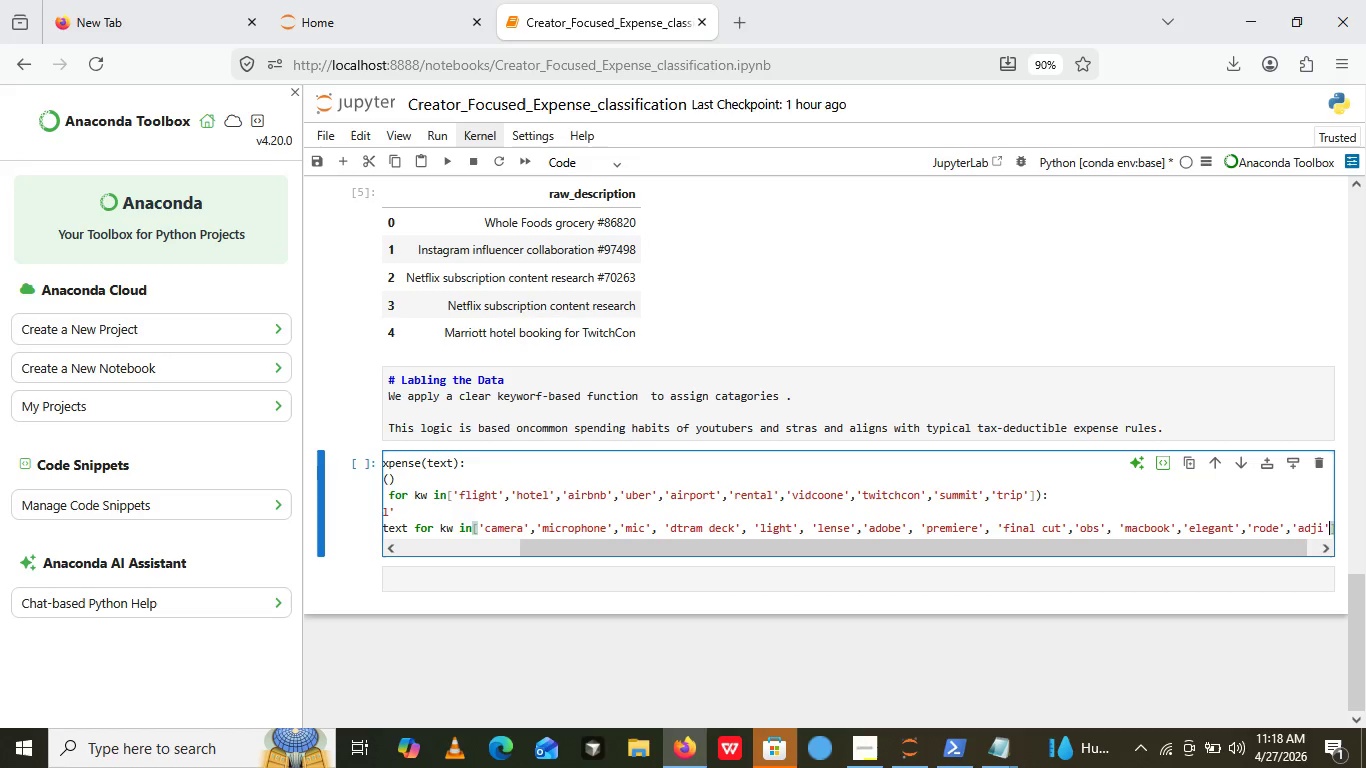 
key(ArrowRight)
 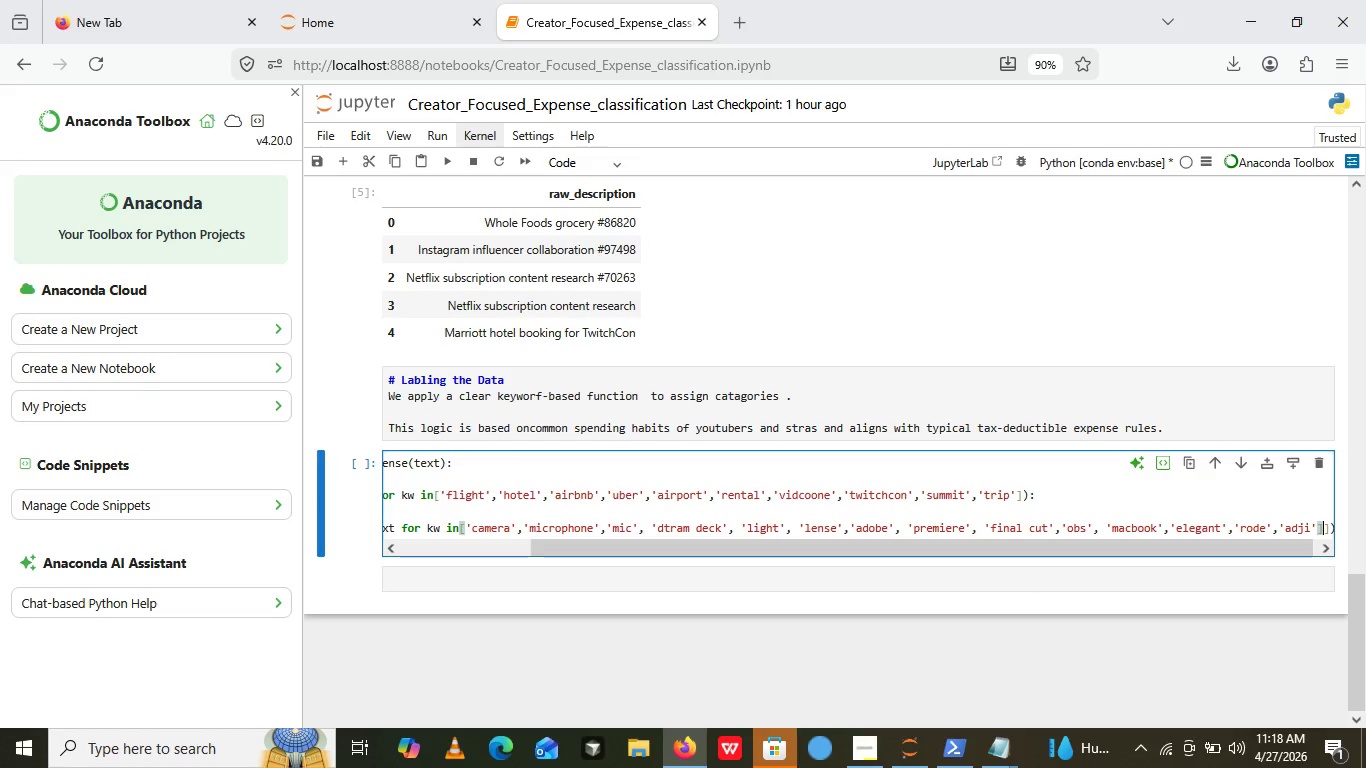 
key(BracketRight)
 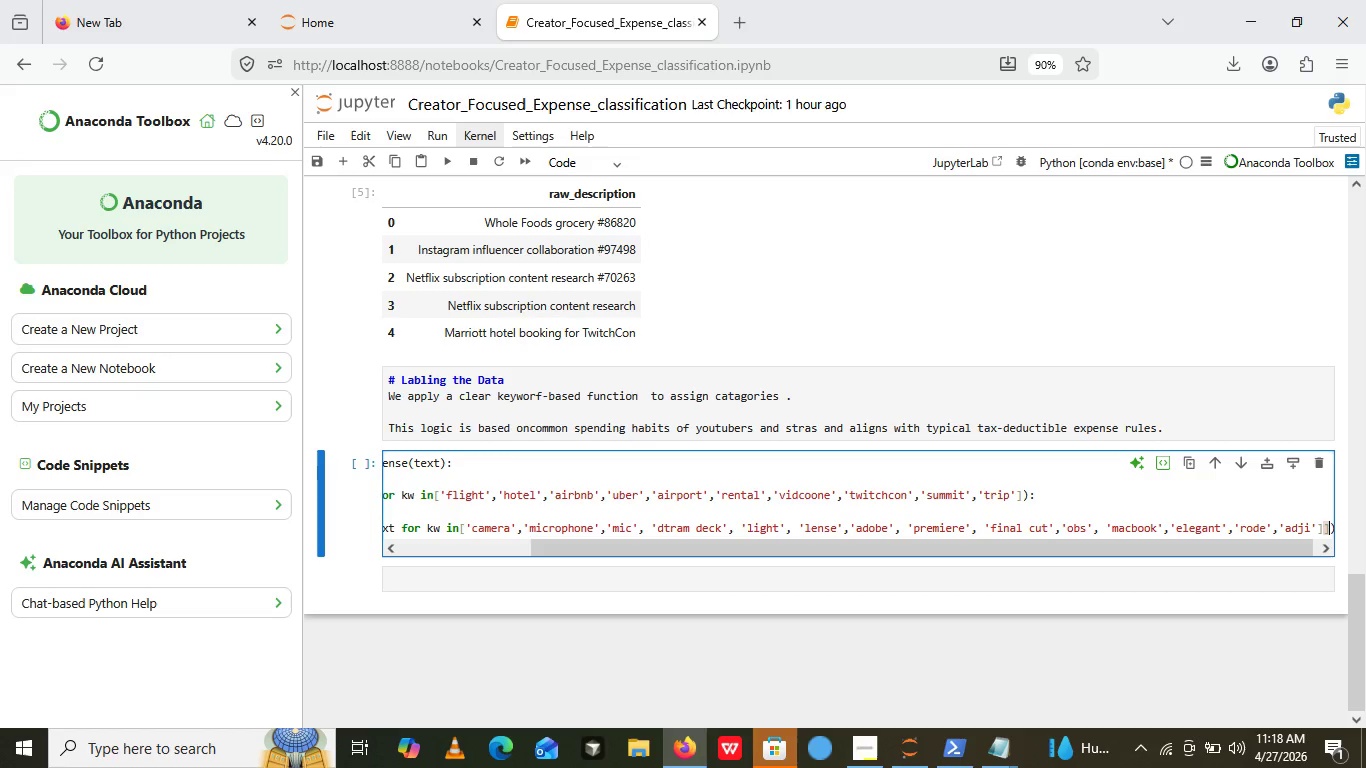 
key(ArrowRight)
 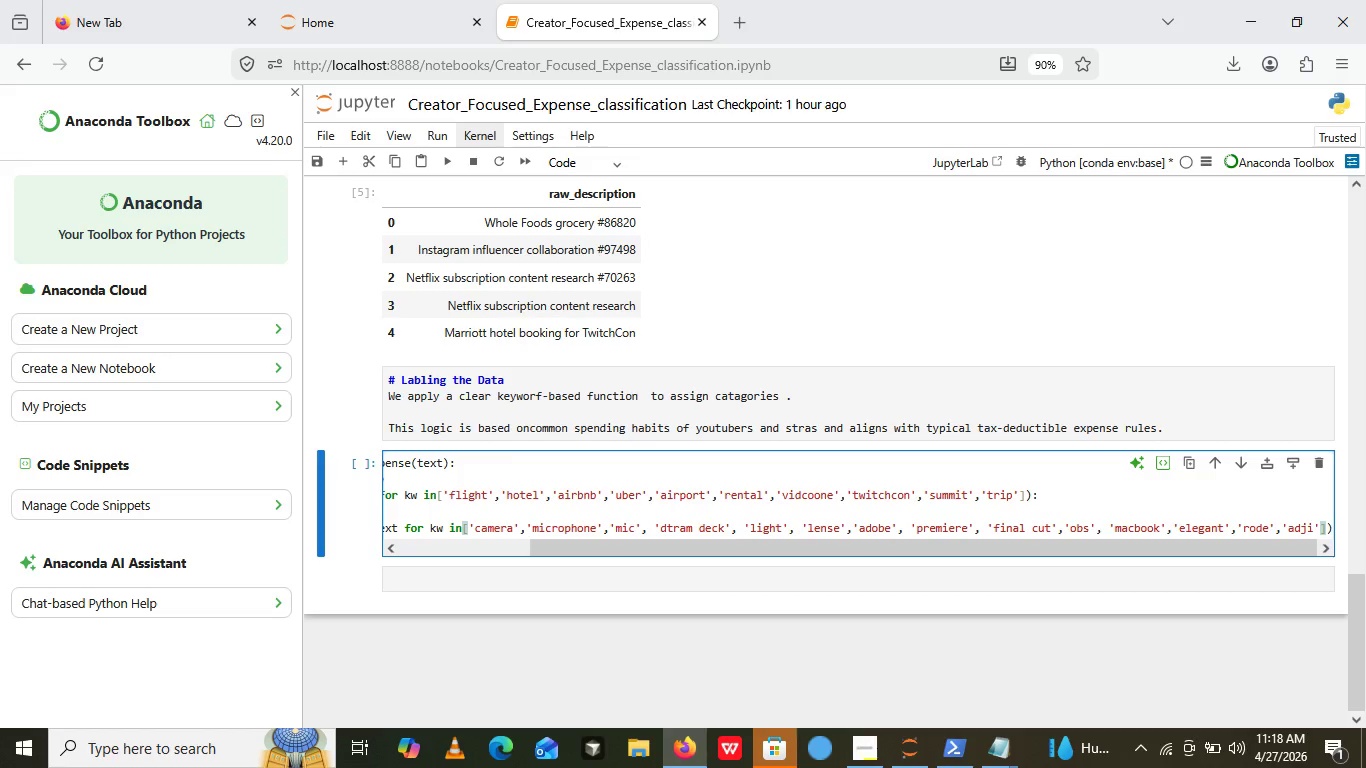 
key(Backspace)
 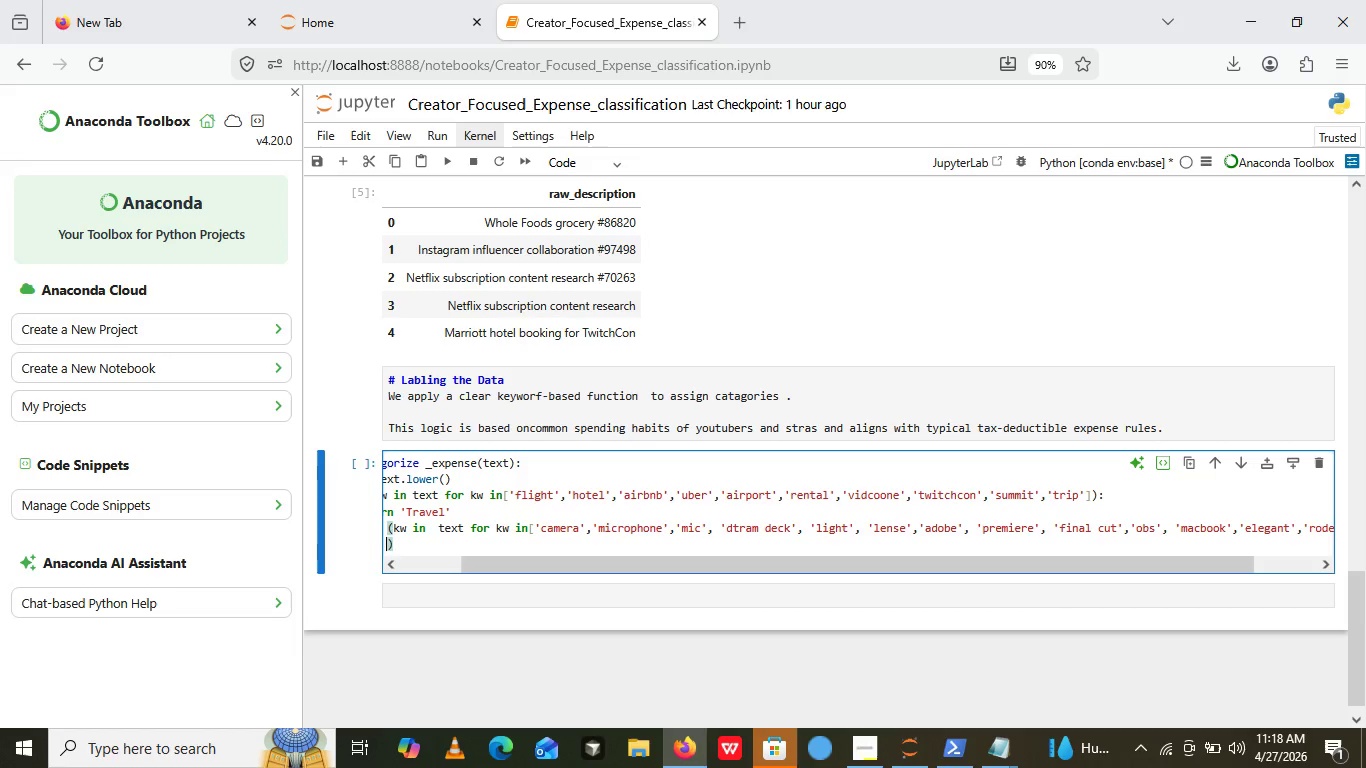 
key(Enter)
 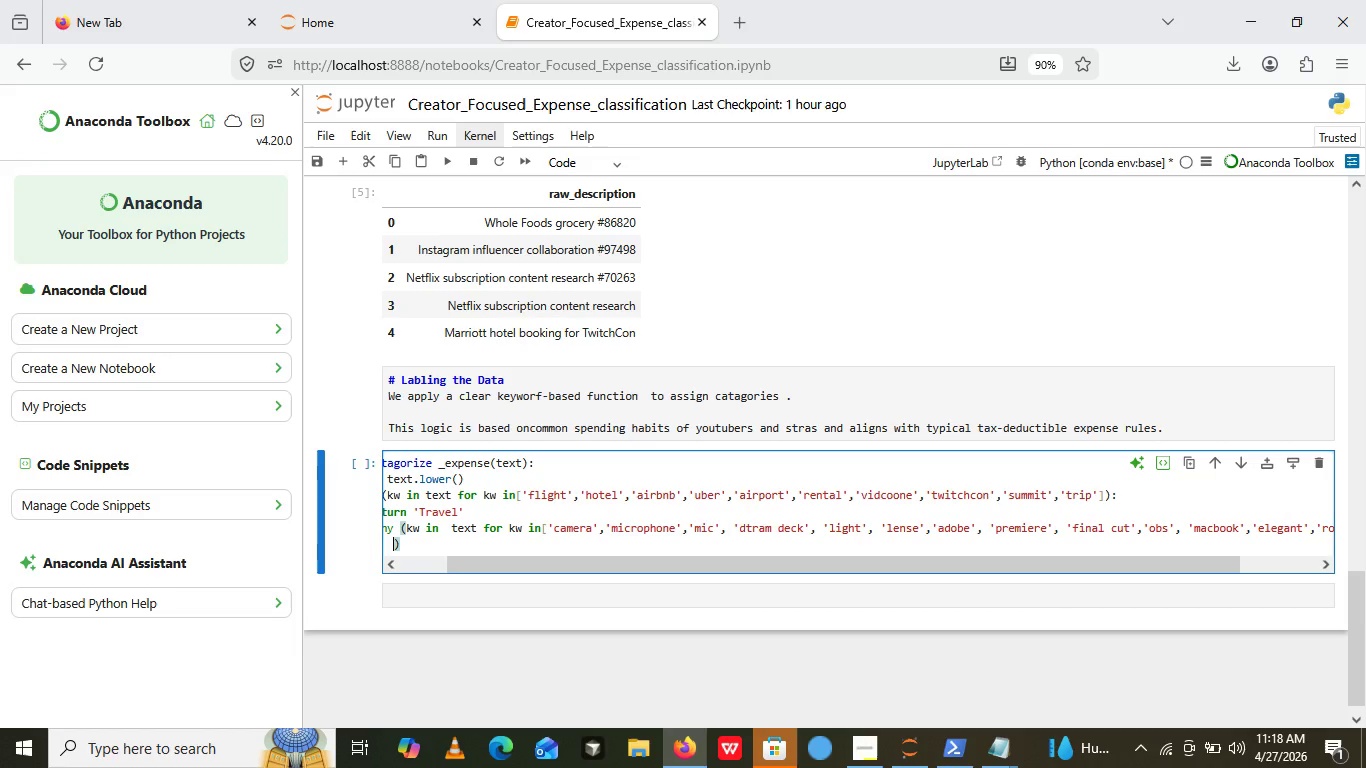 
key(Backspace)
 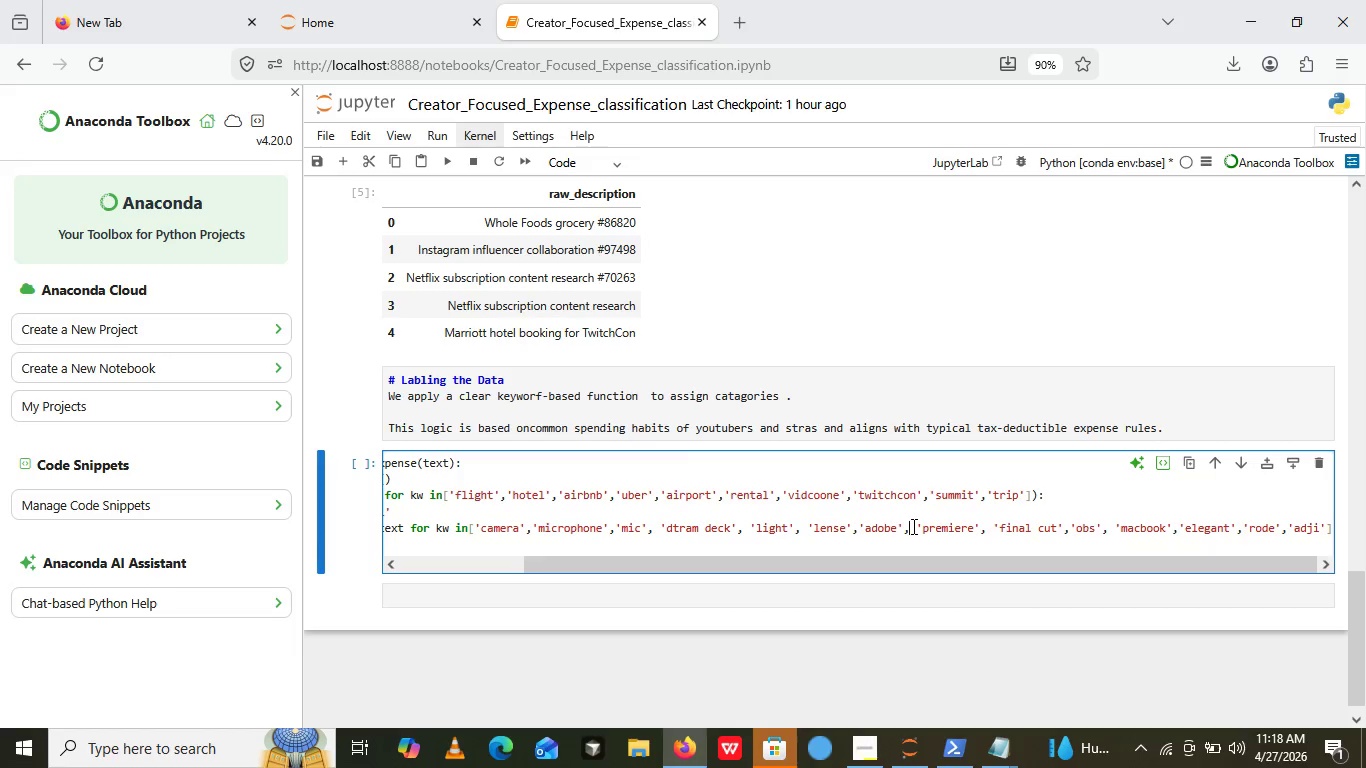 
left_click([912, 526])
 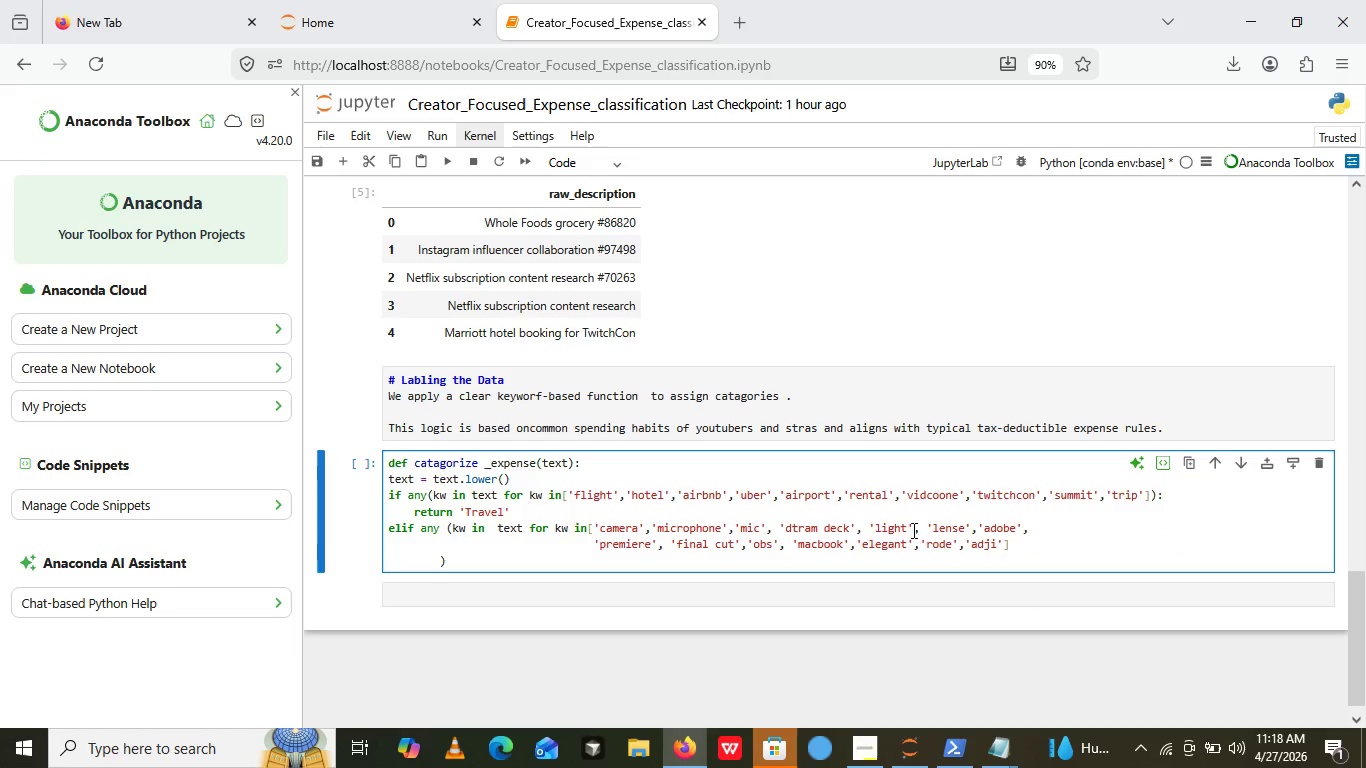 
key(Enter)
 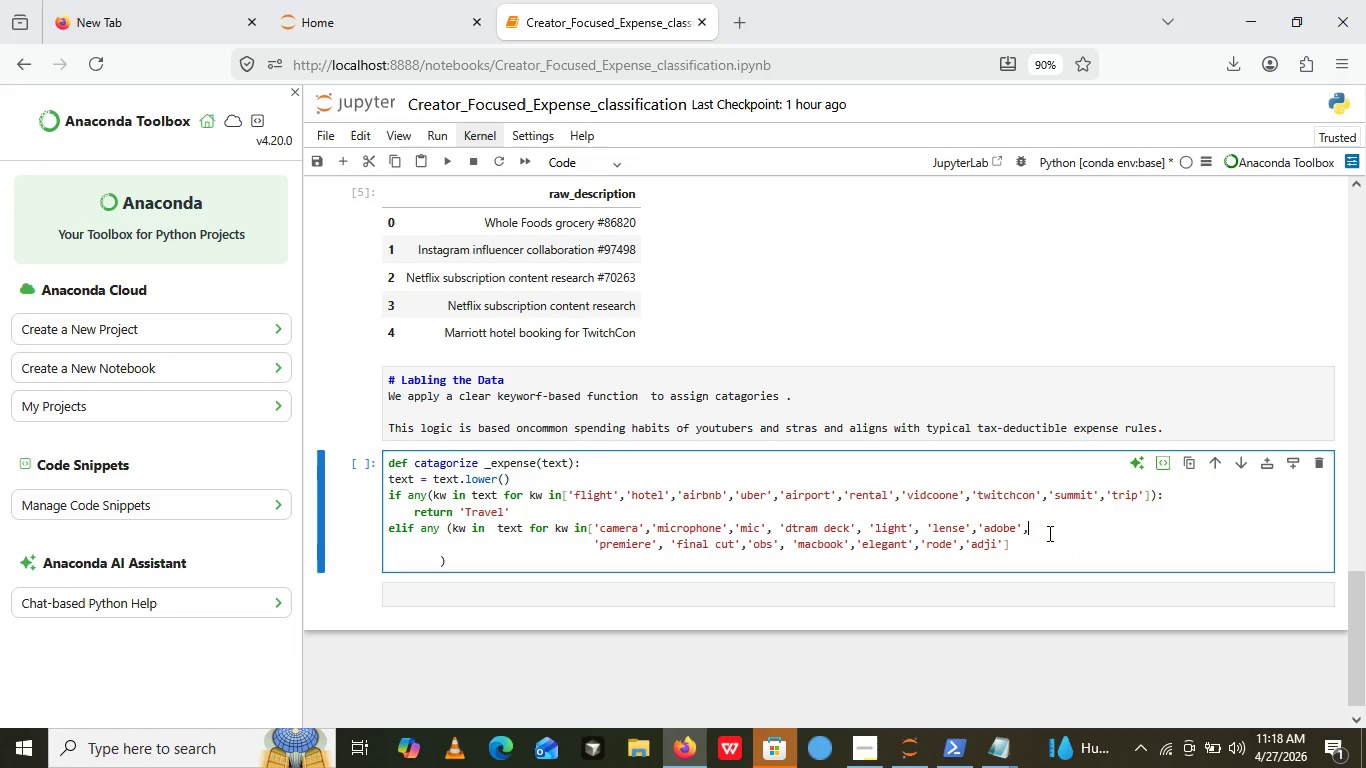 
left_click([1048, 533])
 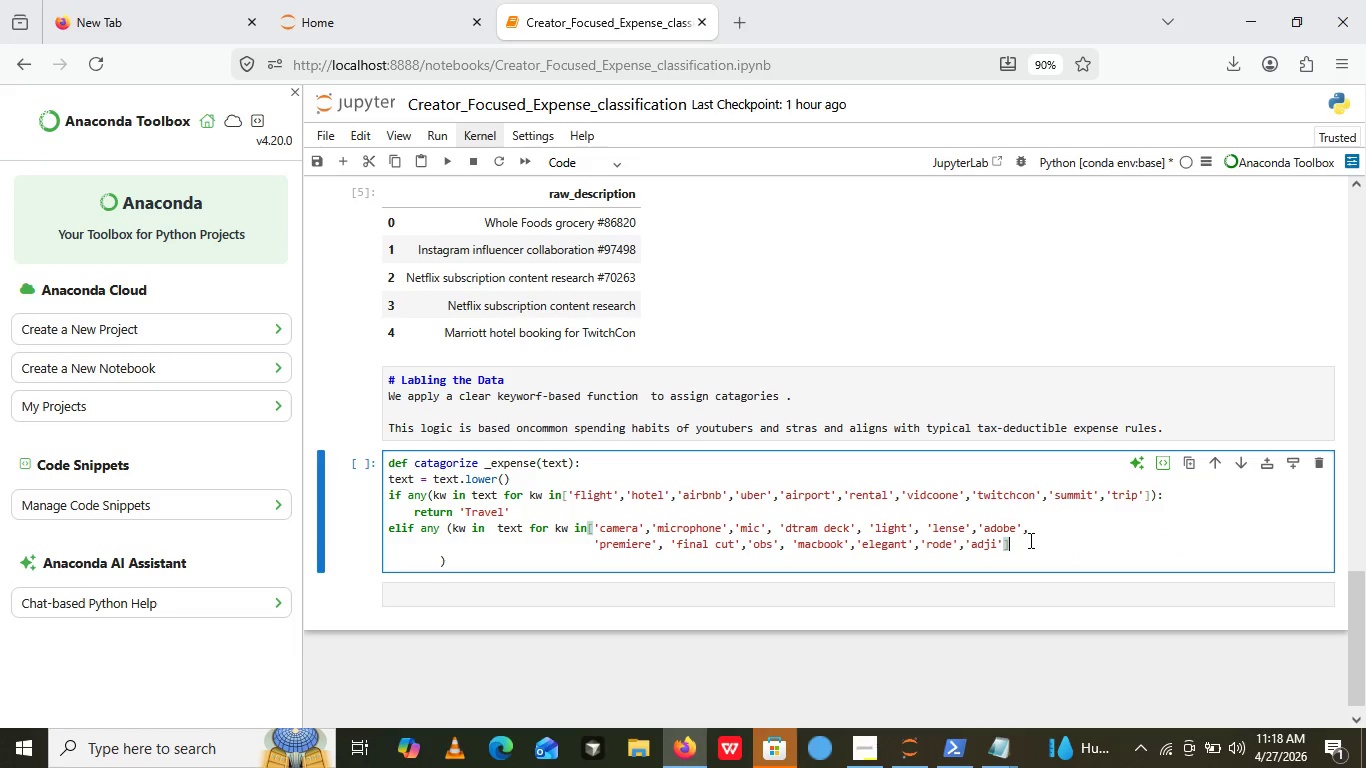 
left_click([1029, 540])
 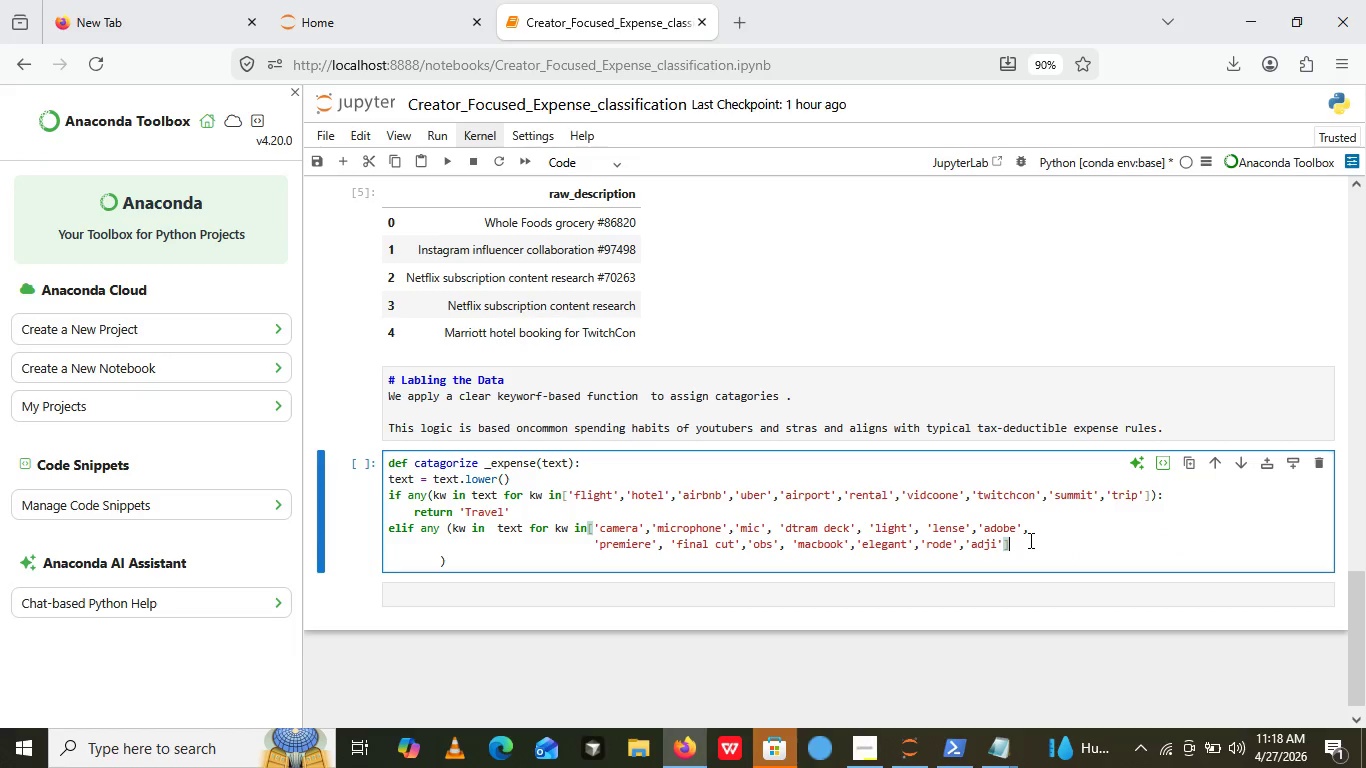 
key(Shift+0)
 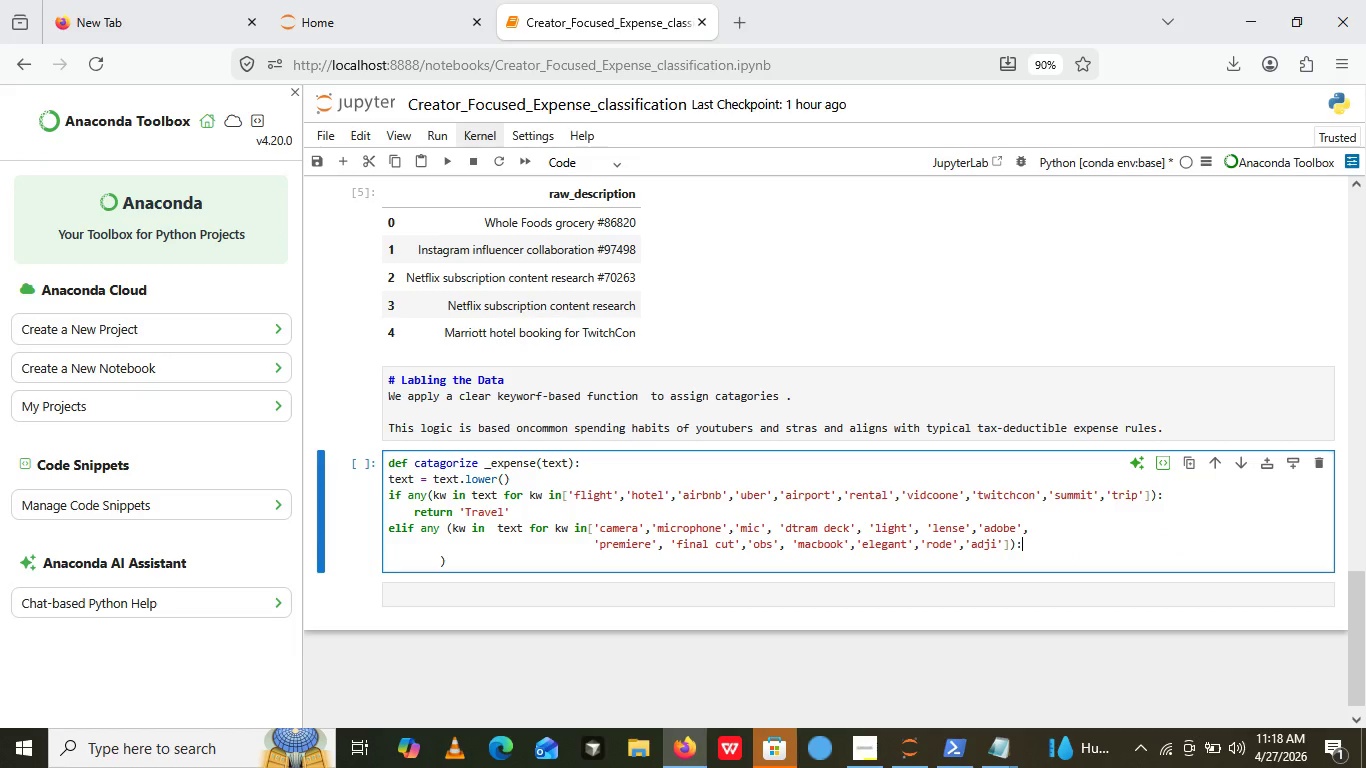 
key(Shift+Semicolon)
 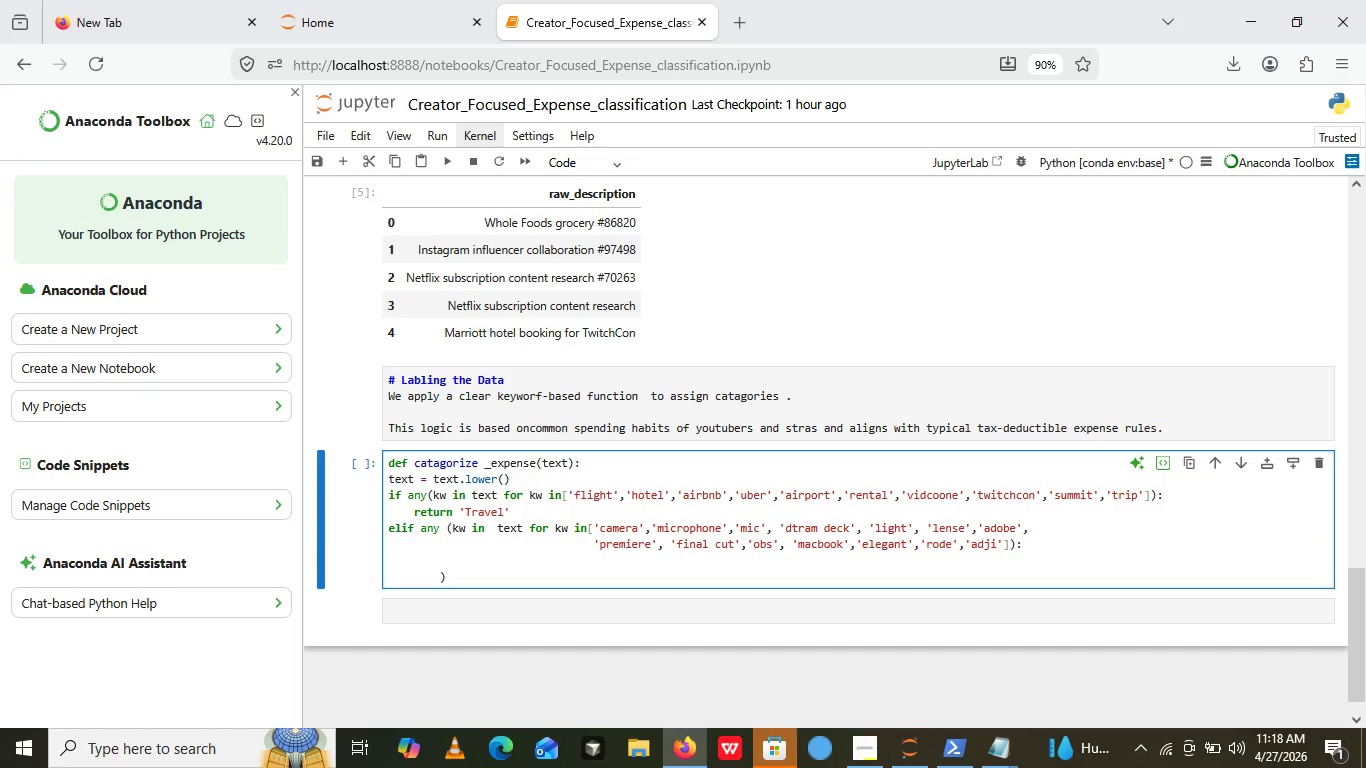 
key(Enter)
 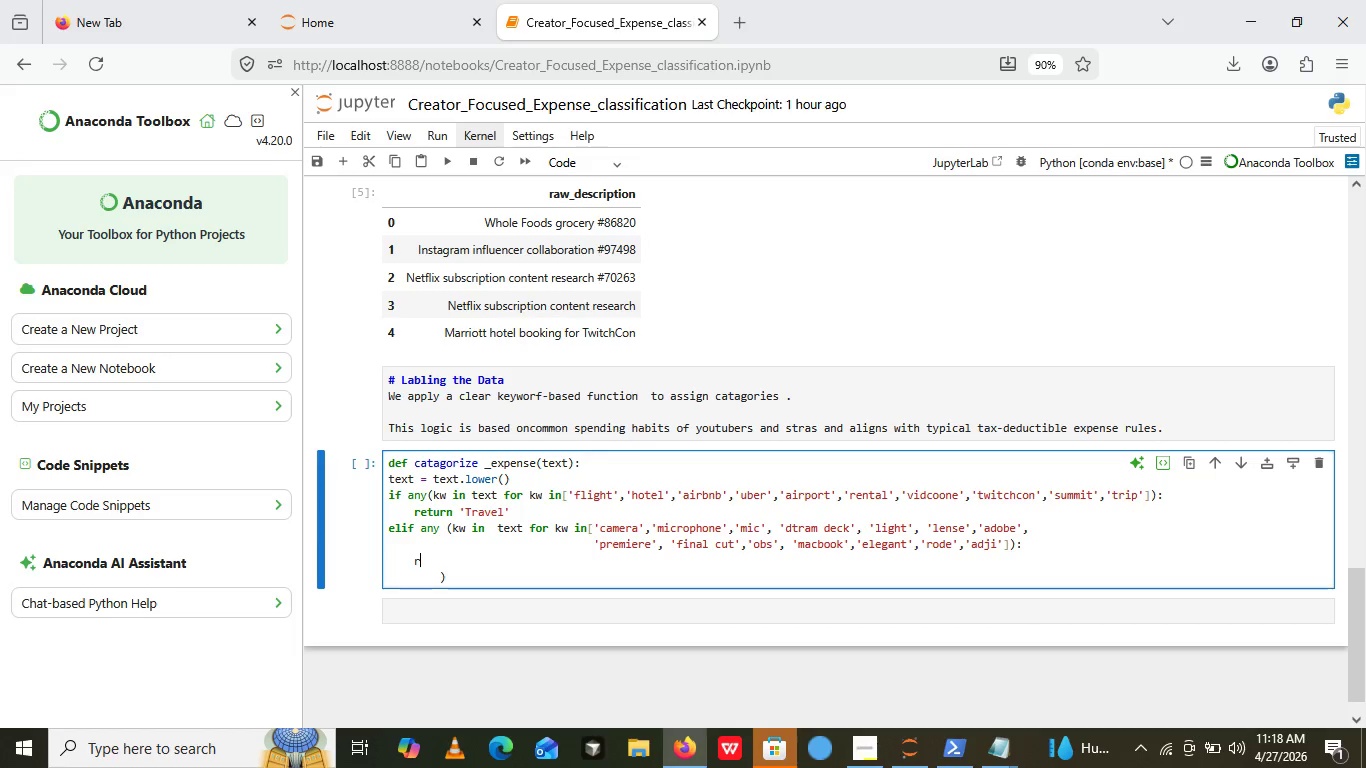 
type(return '')
 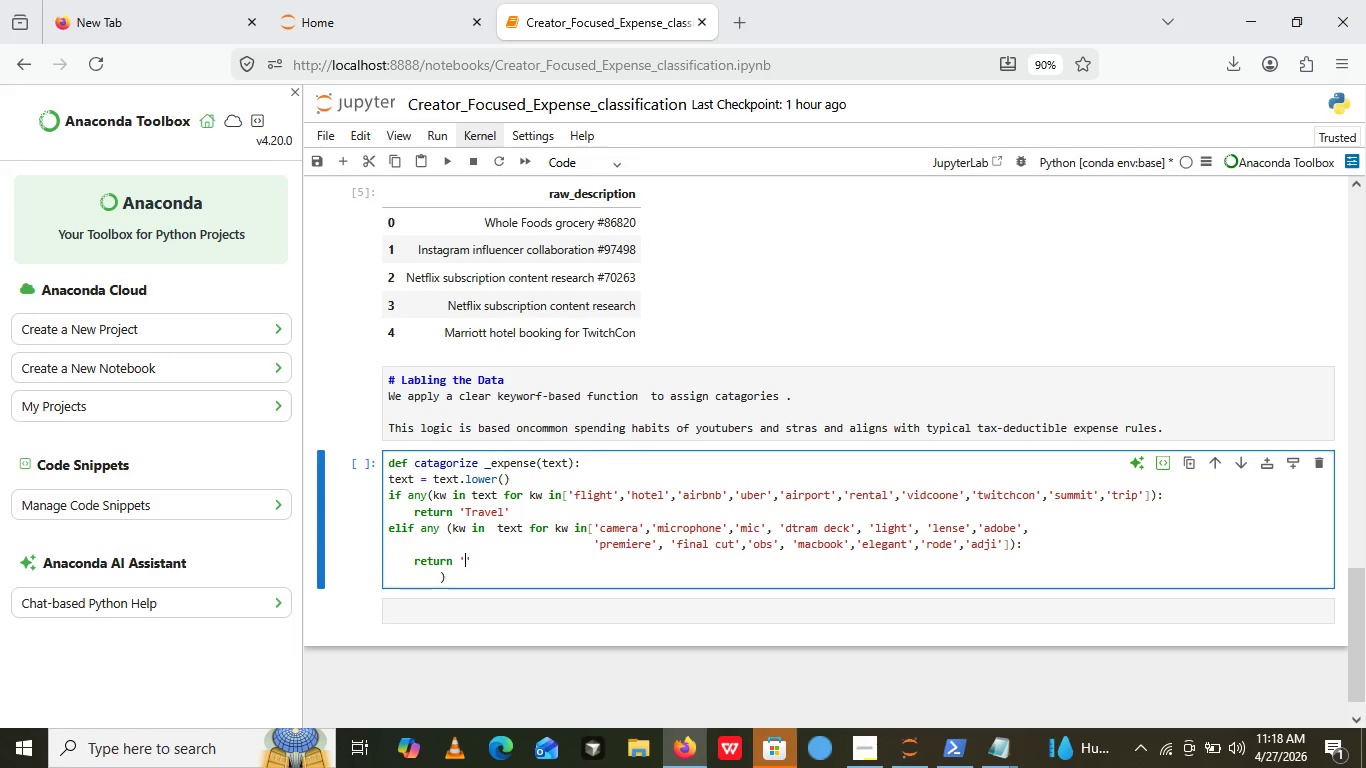 
key(ArrowLeft)
 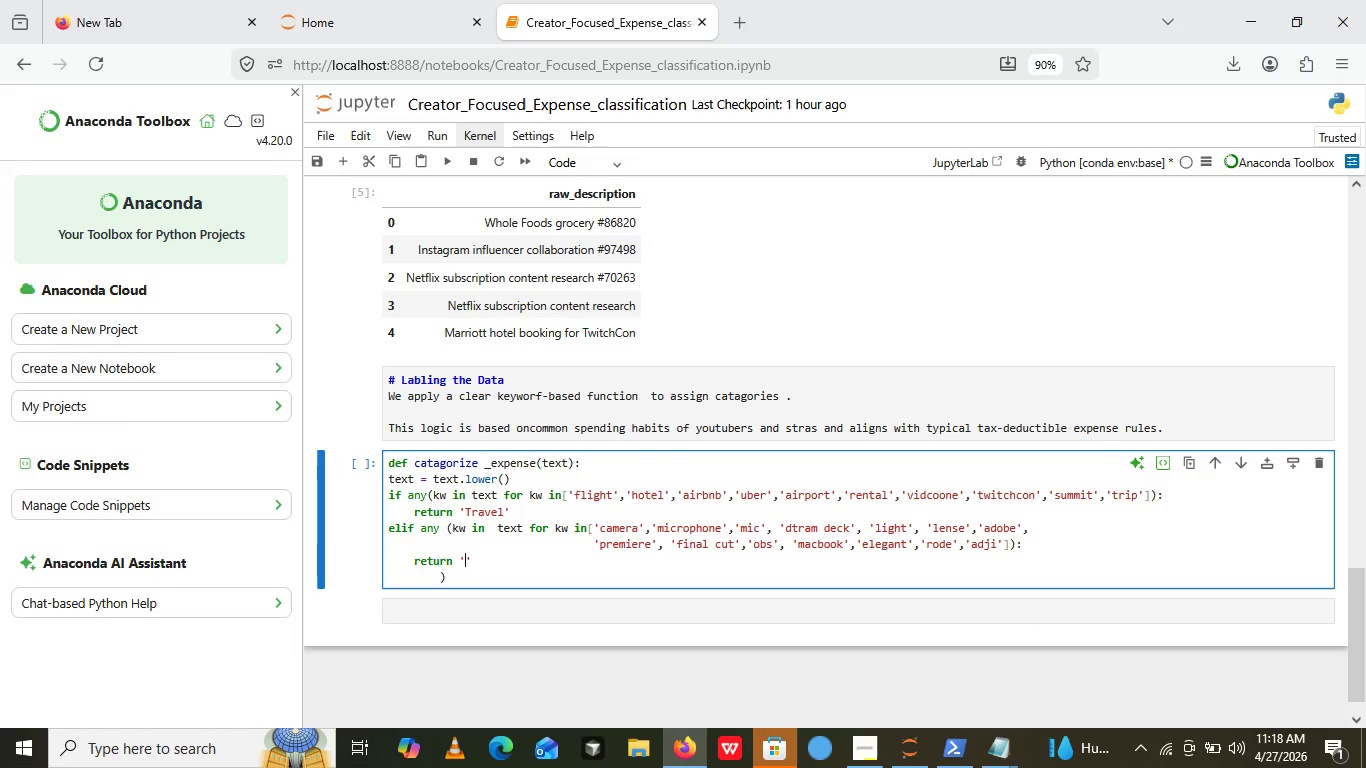 
type(Equipment/Software)
 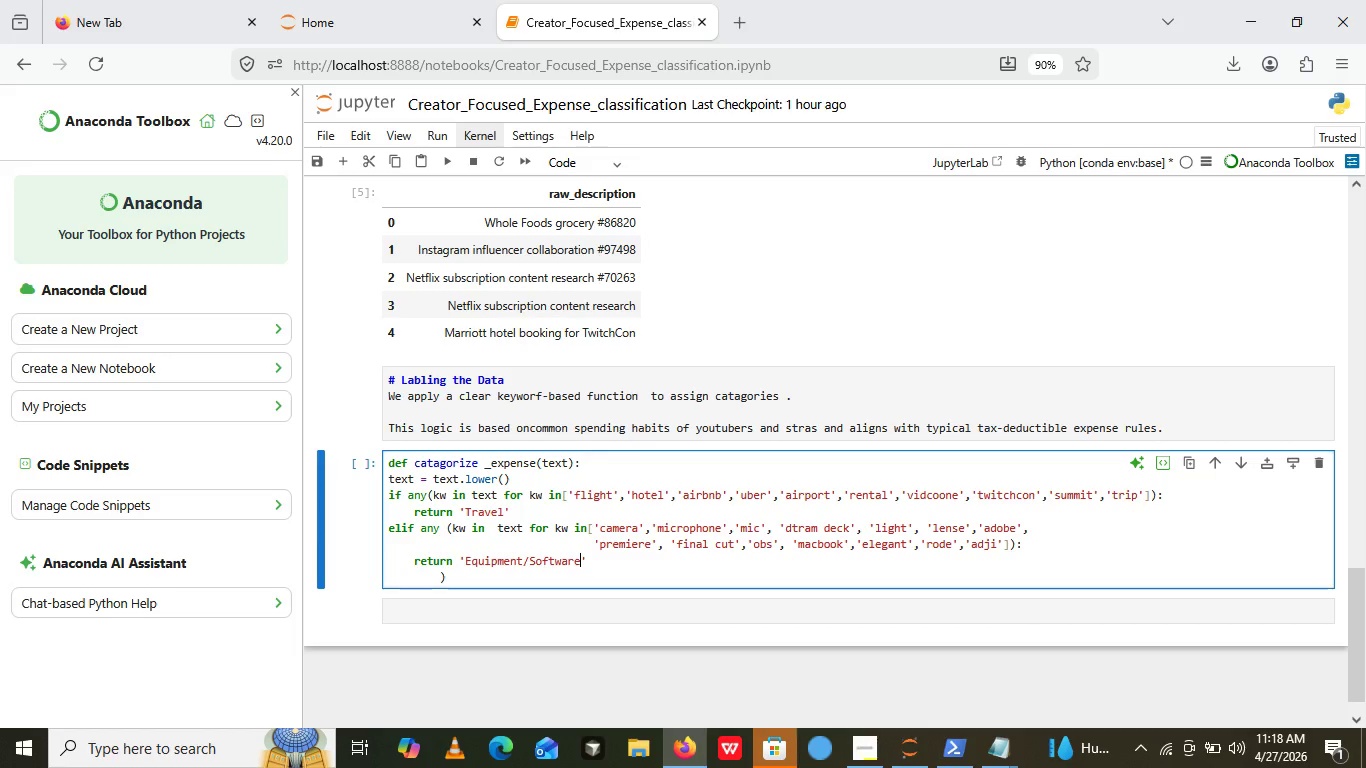 
key(ArrowRight)
 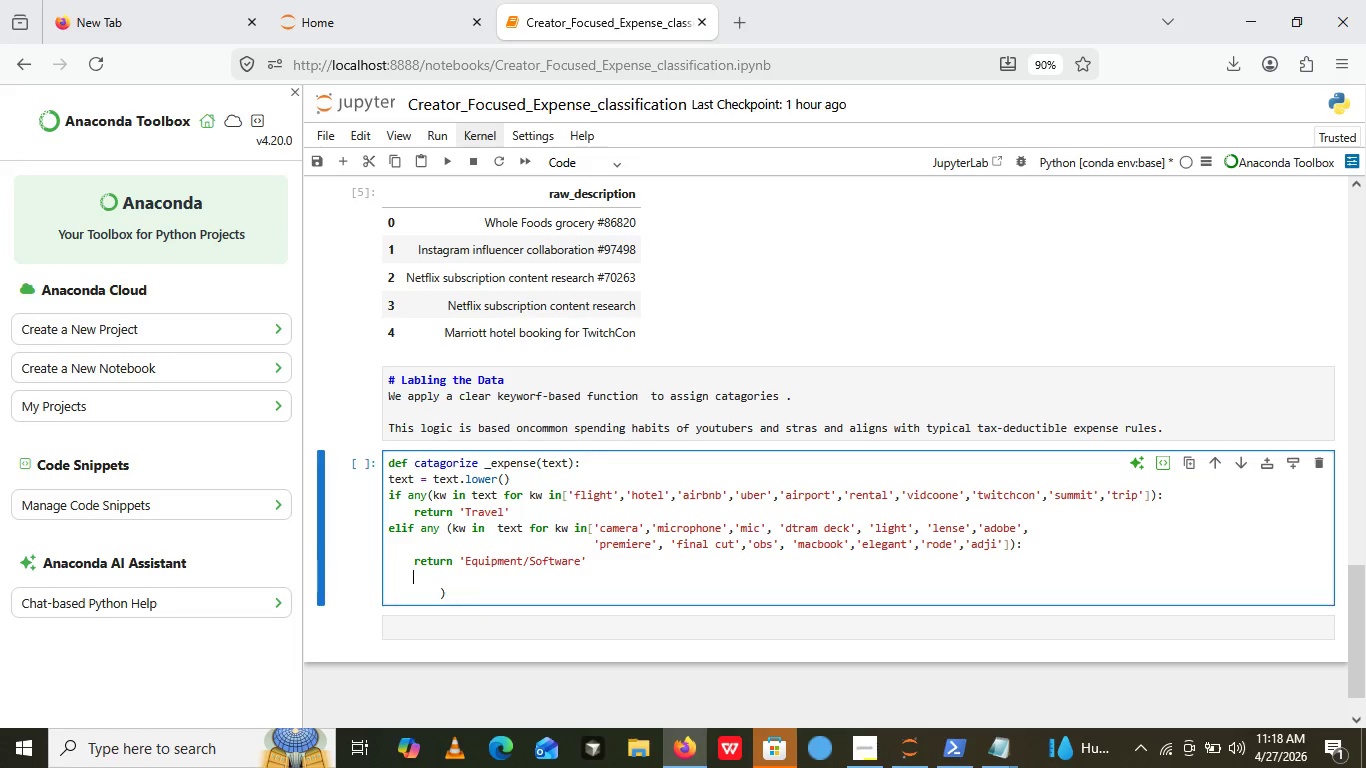 
key(Enter)
 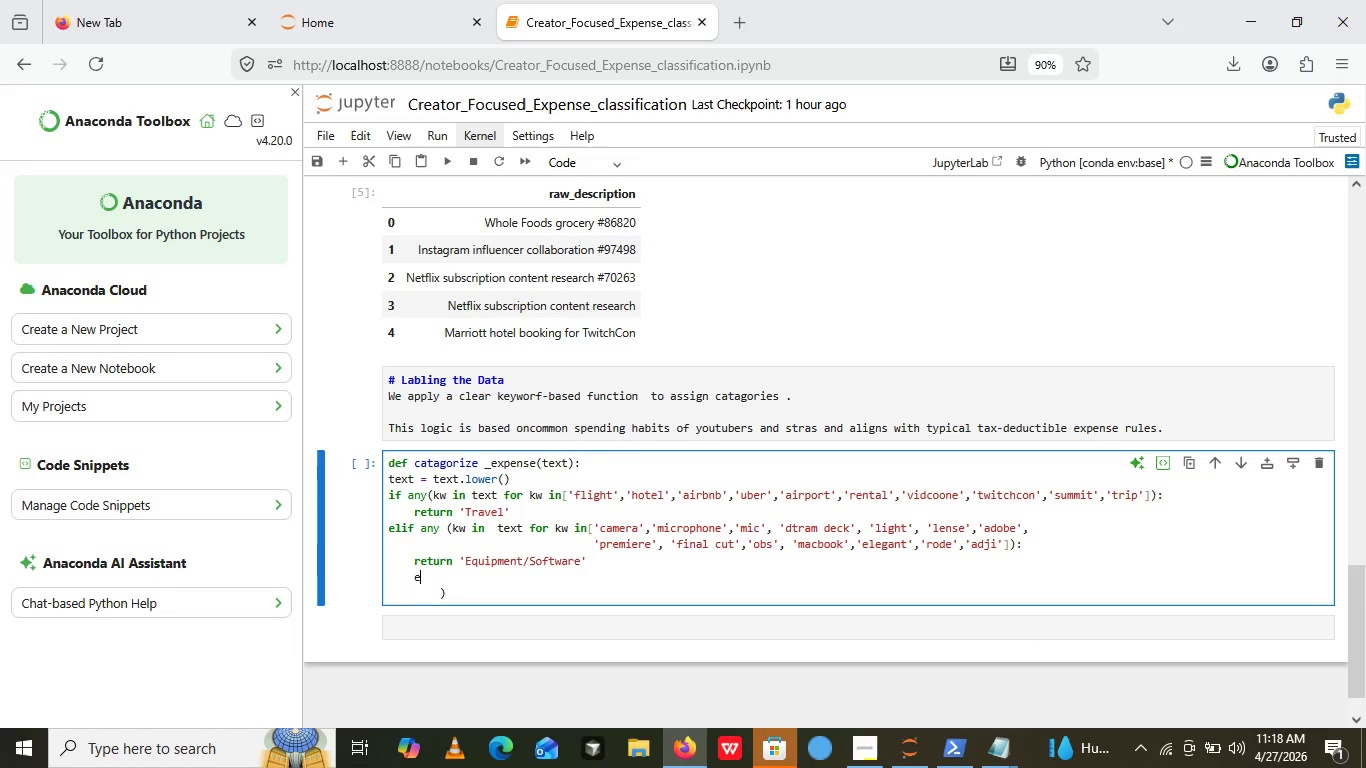 
type(elif)
 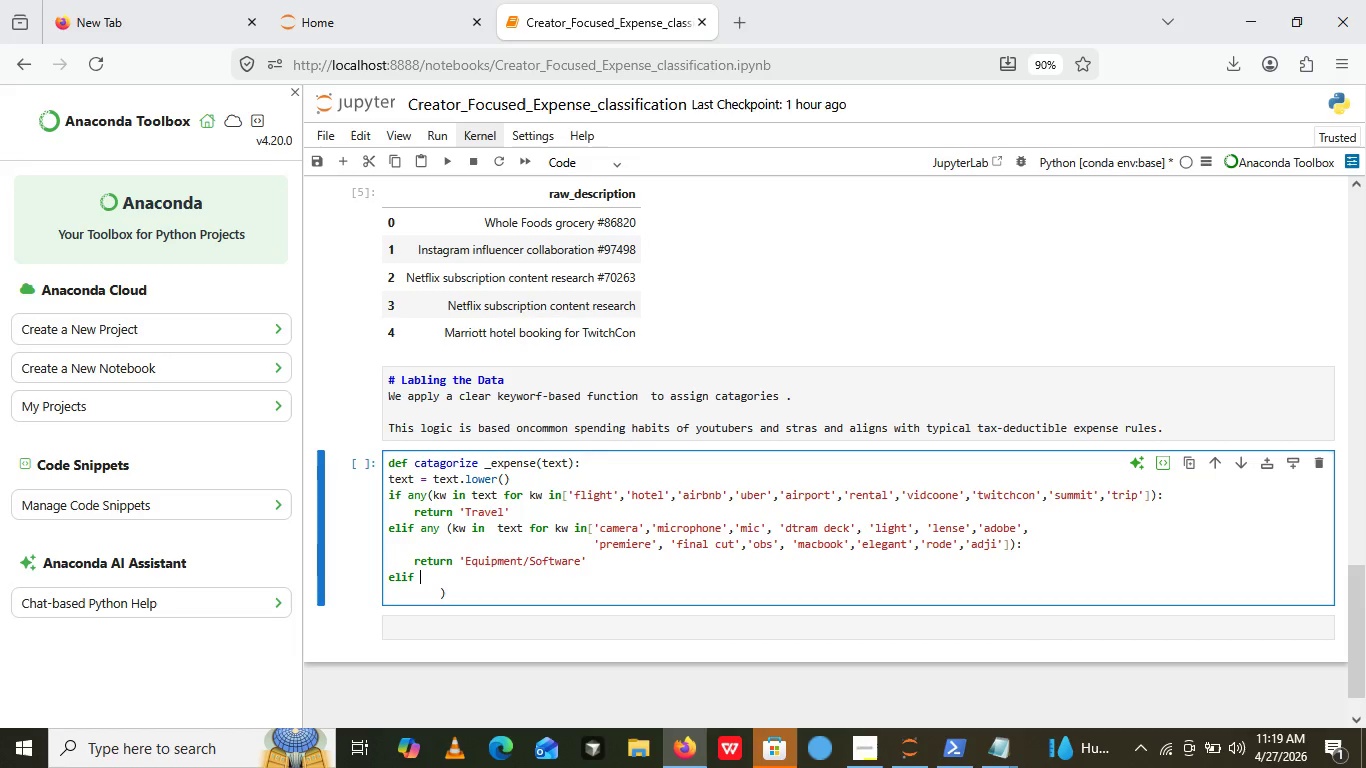 
type( any ())
 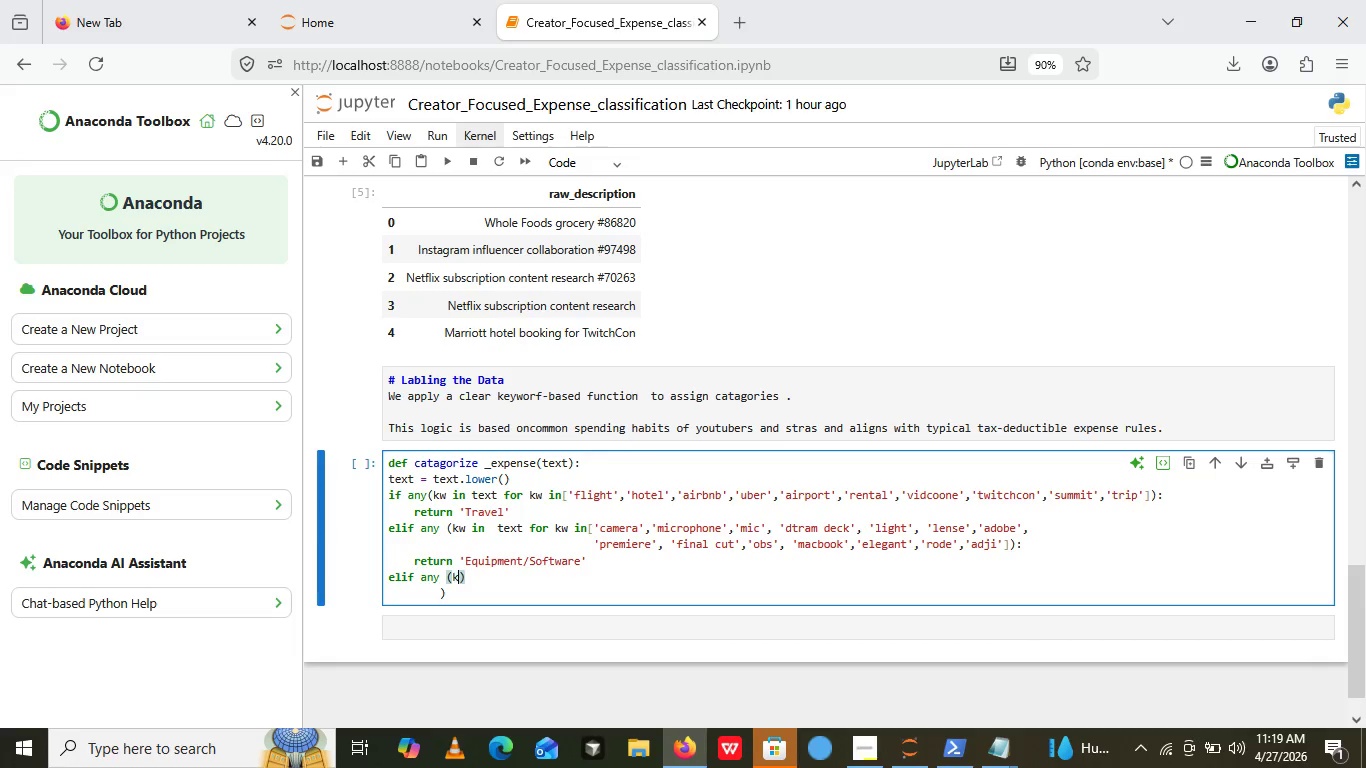 
key(ArrowLeft)
 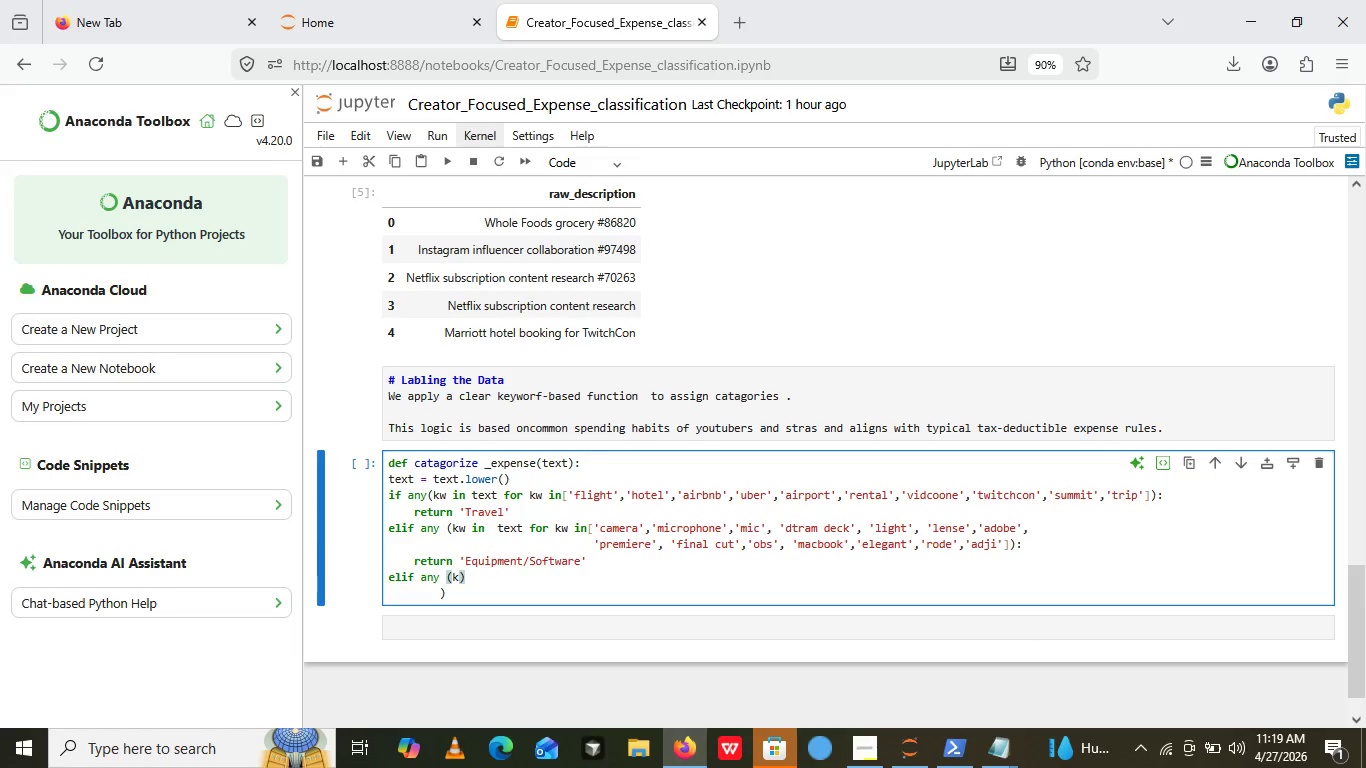 
type(kw in text for kw in [])
 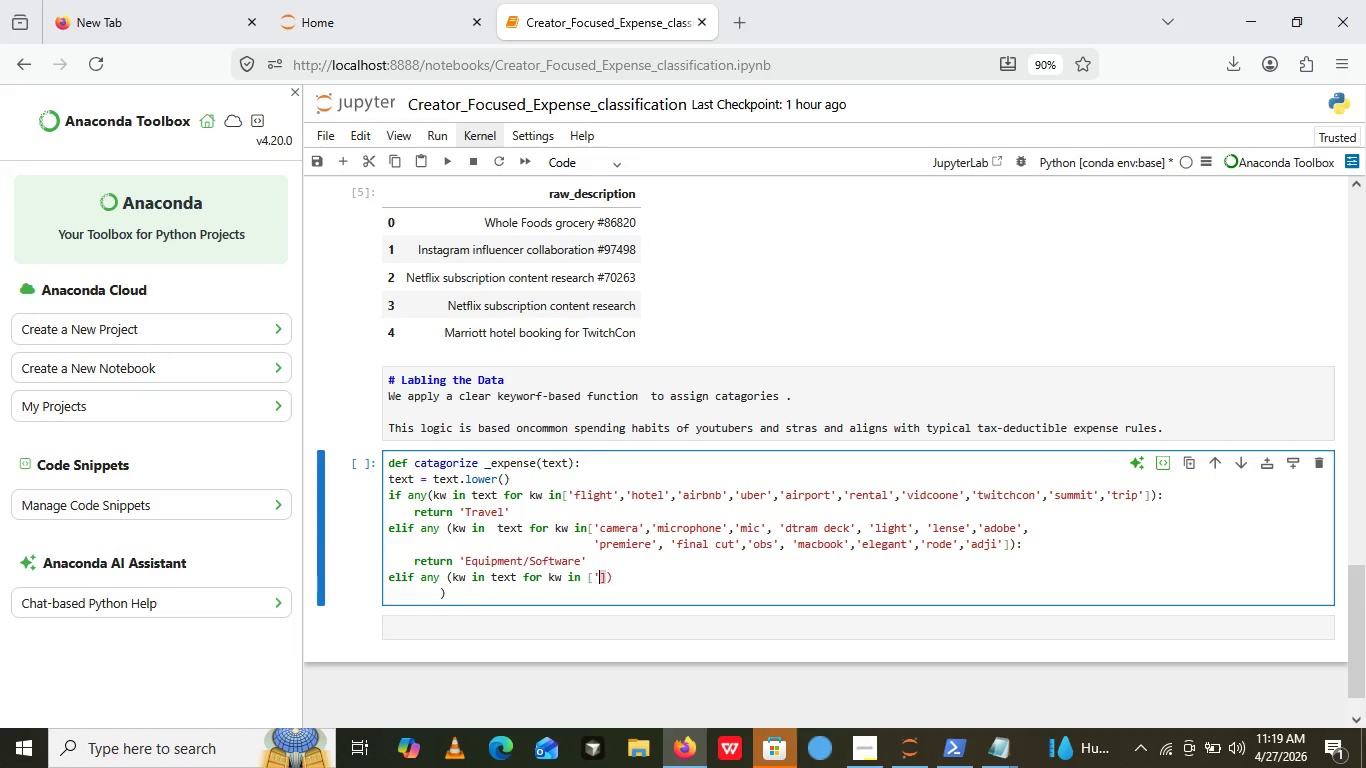 
key(ArrowLeft)
 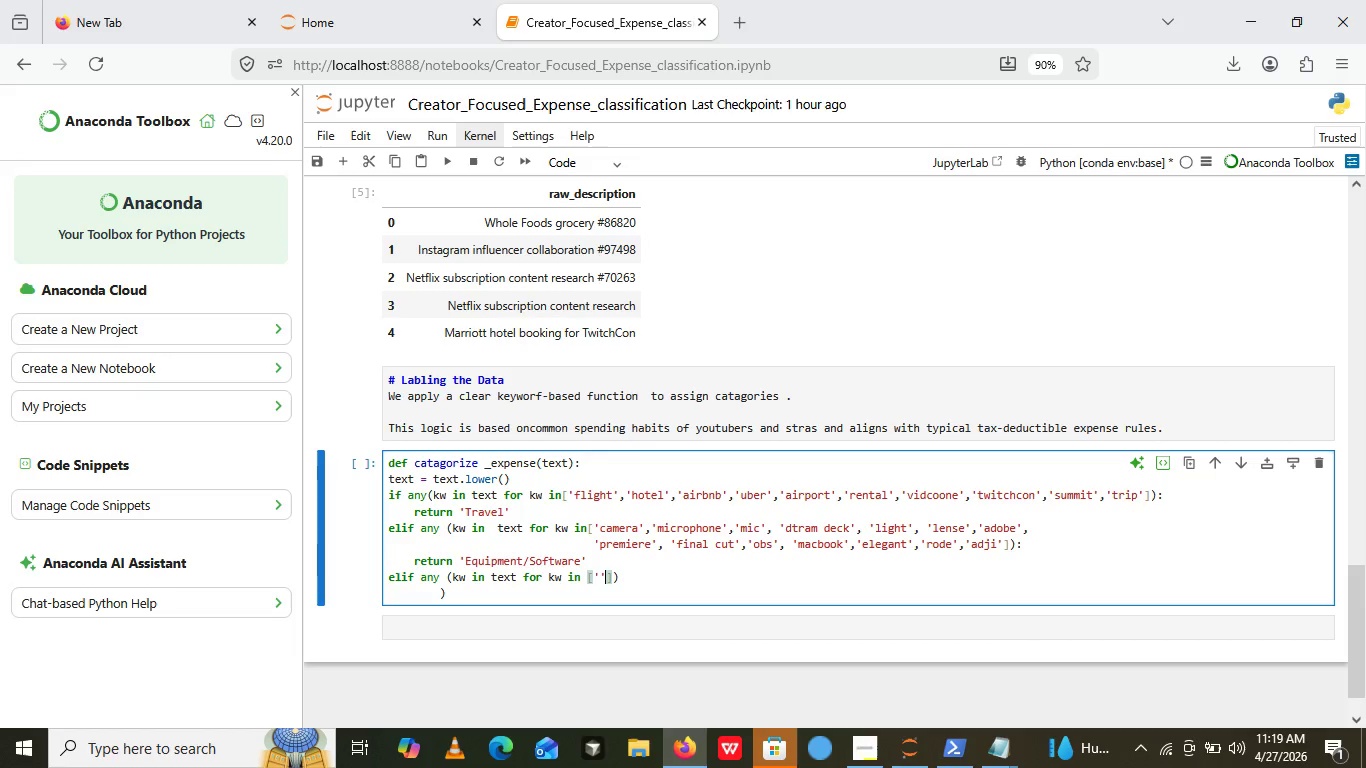 
key(Quote)
 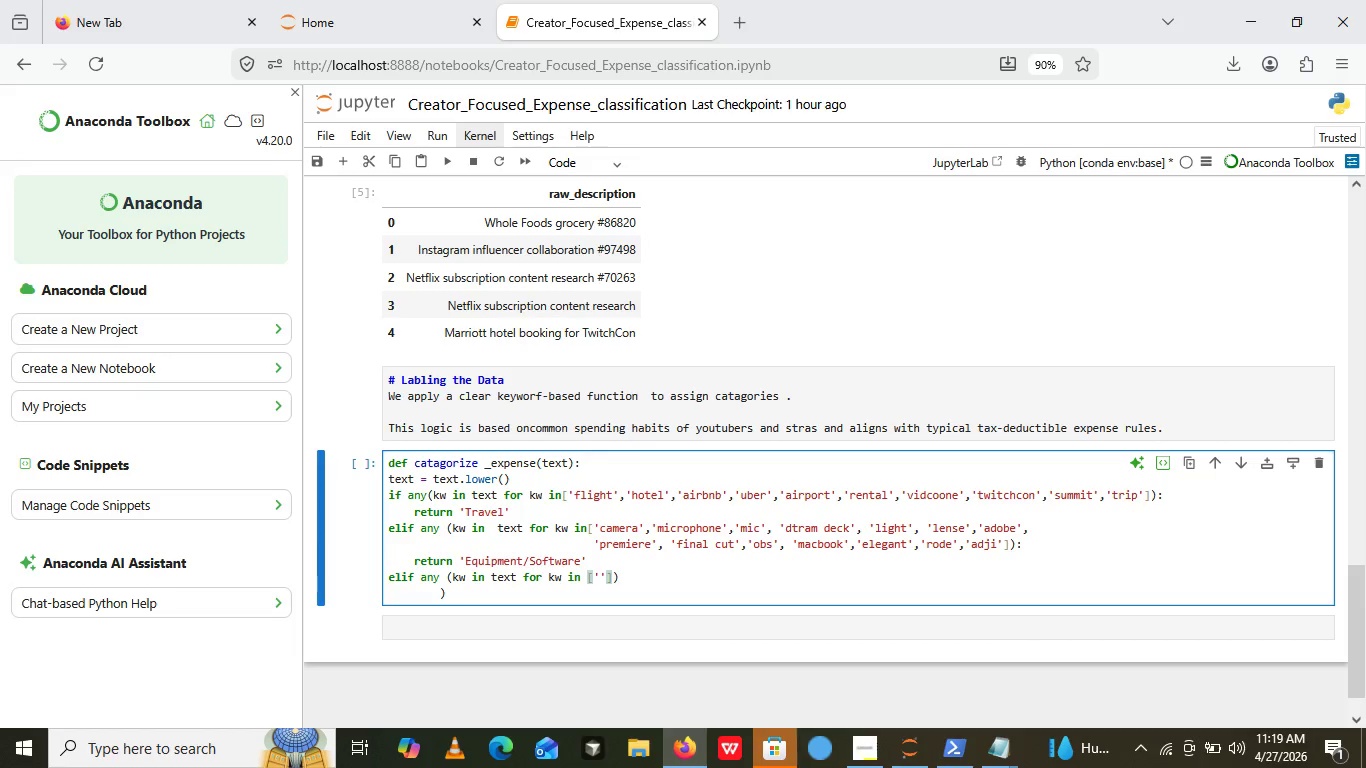 
key(Quote)
 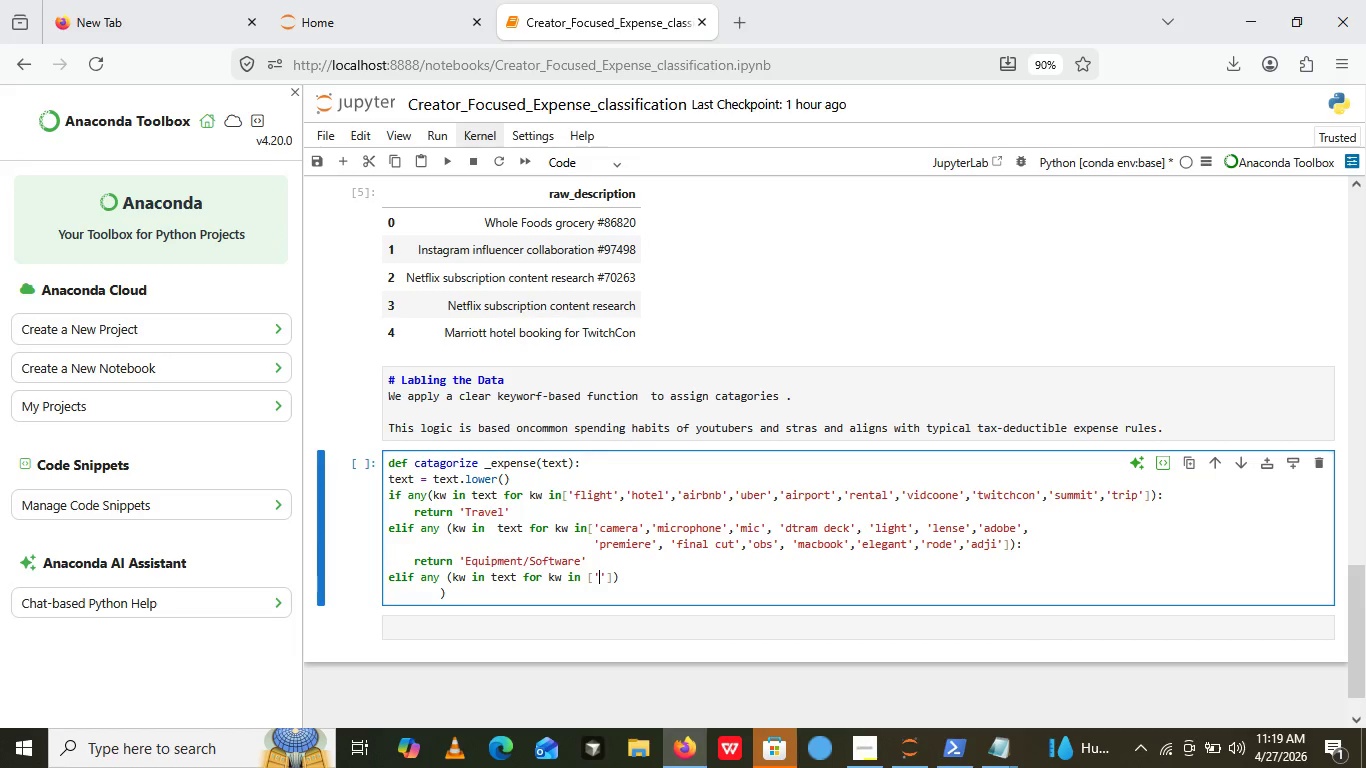 
key(ArrowLeft)
 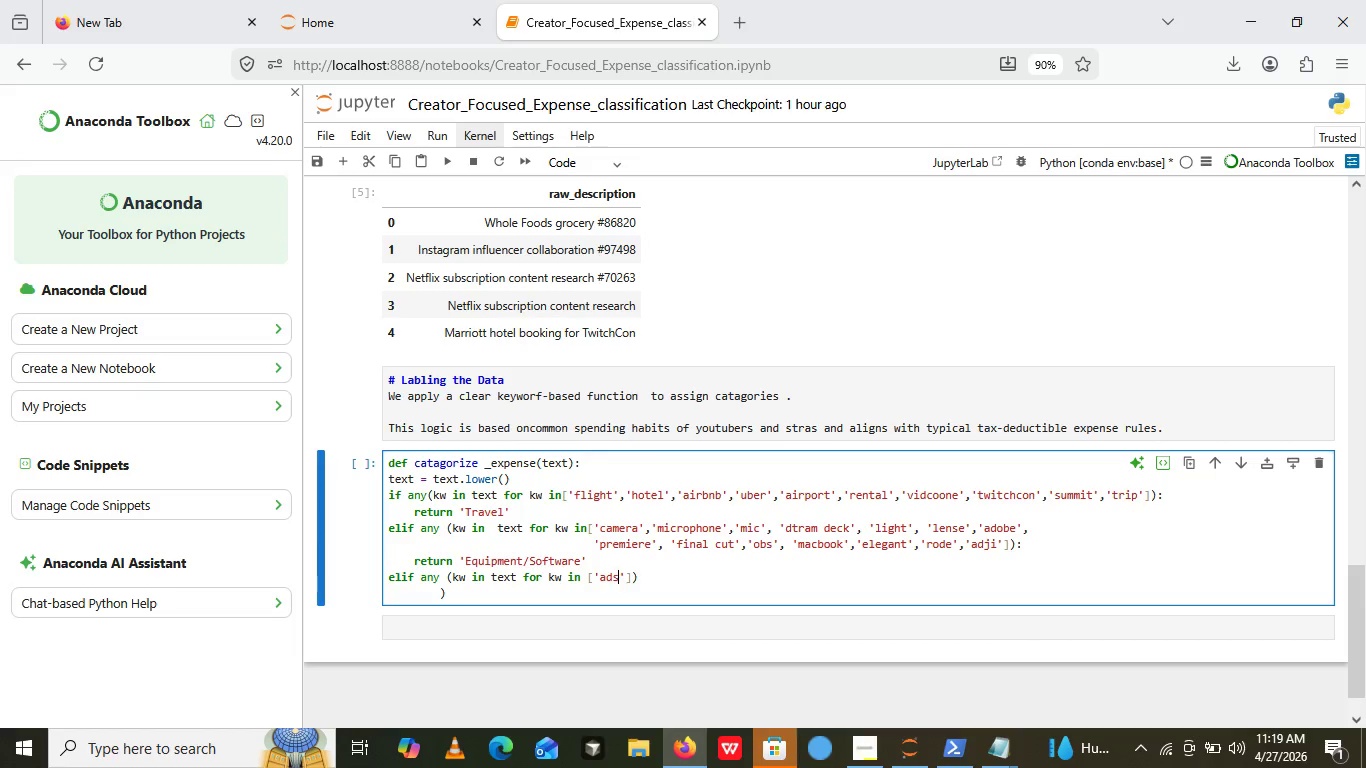 
type(ads)
 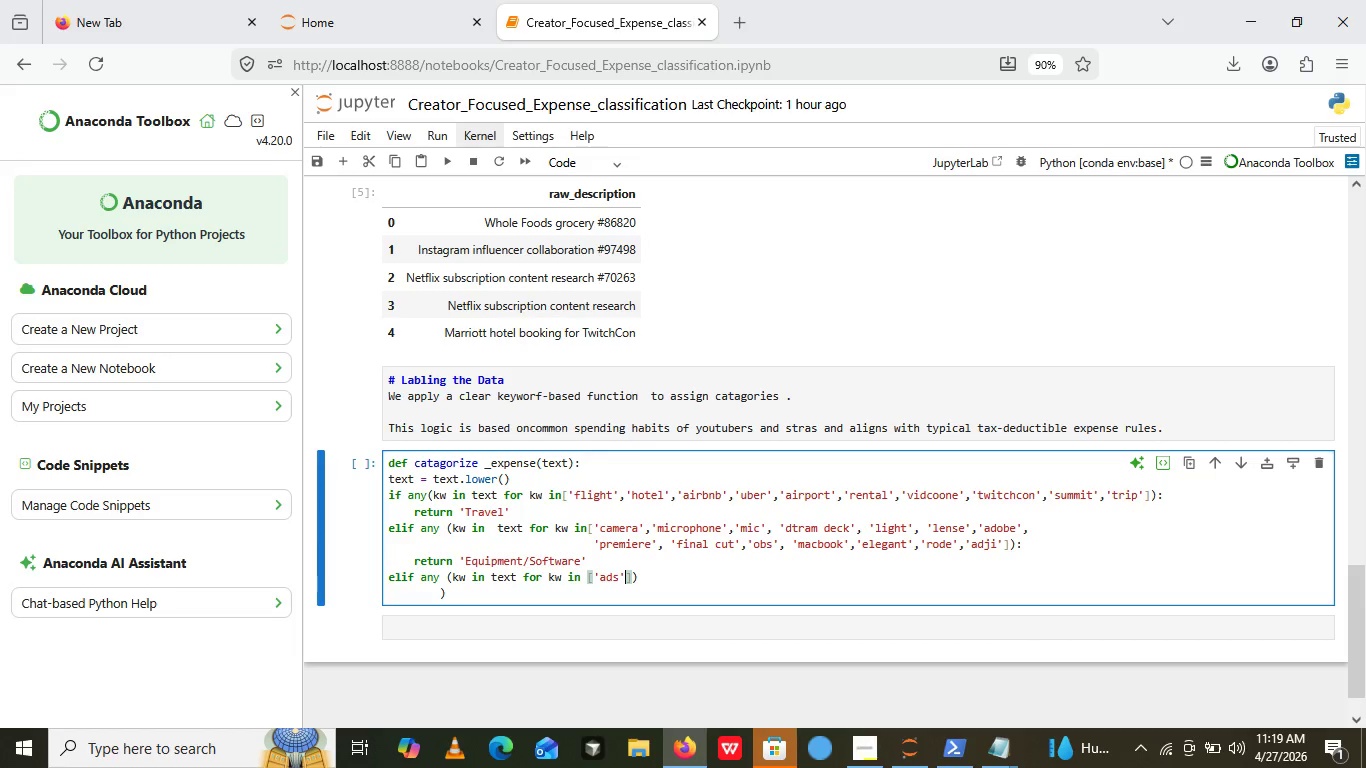 
key(ArrowRight)
 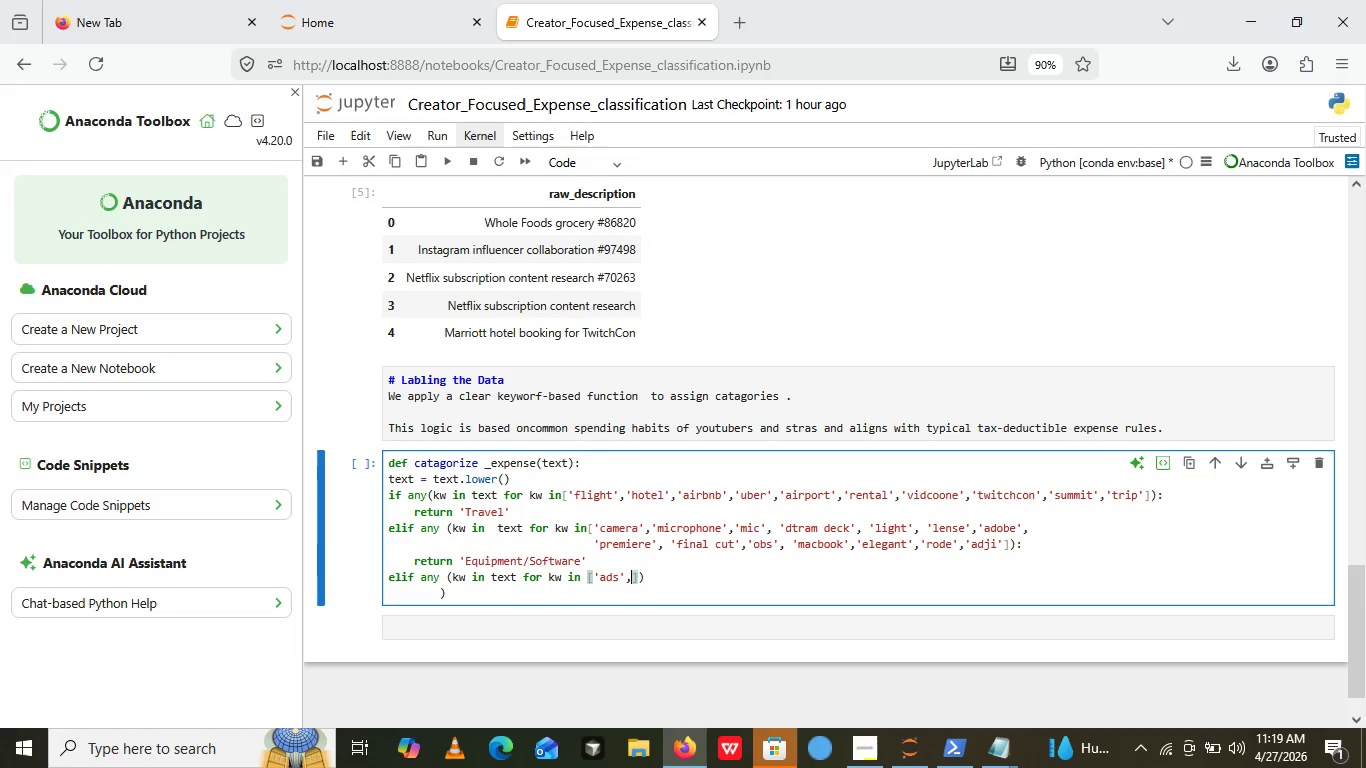 
key(Comma)
 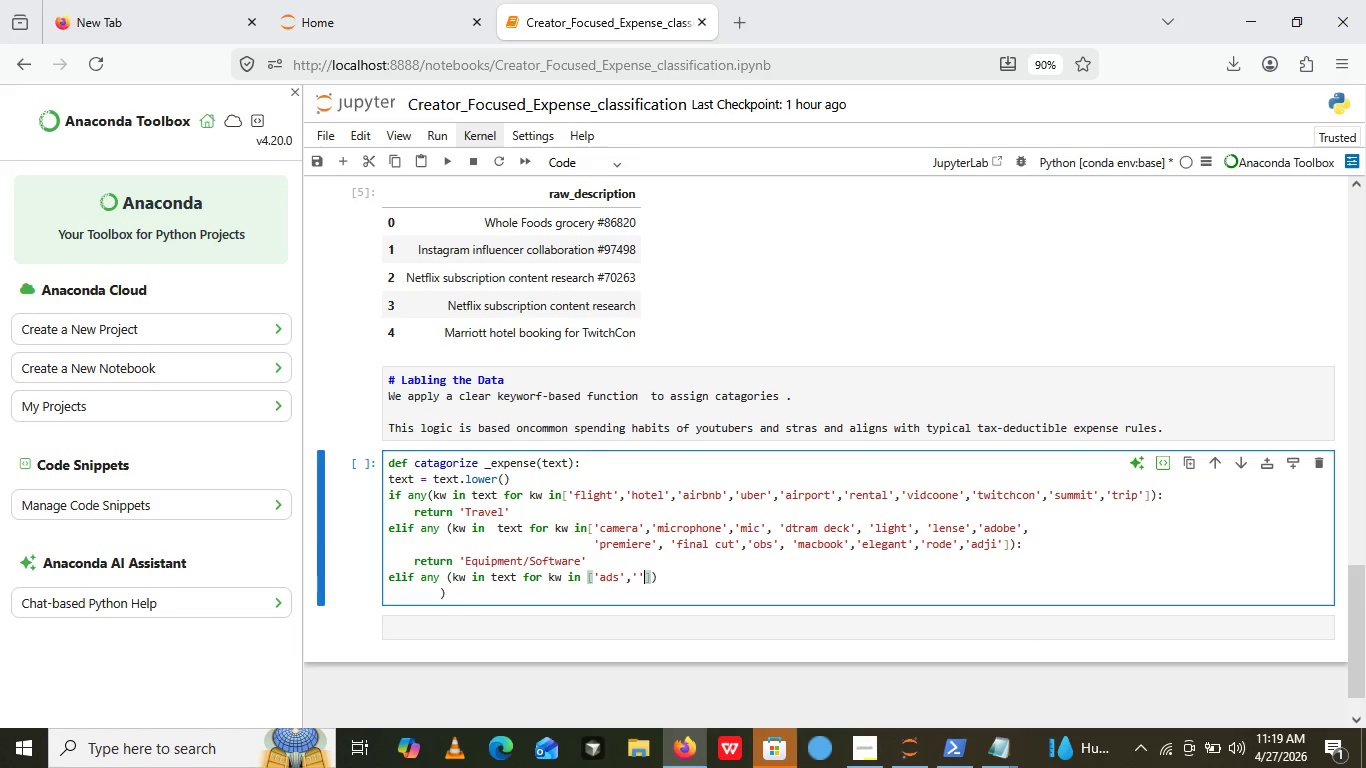 
key(Quote)
 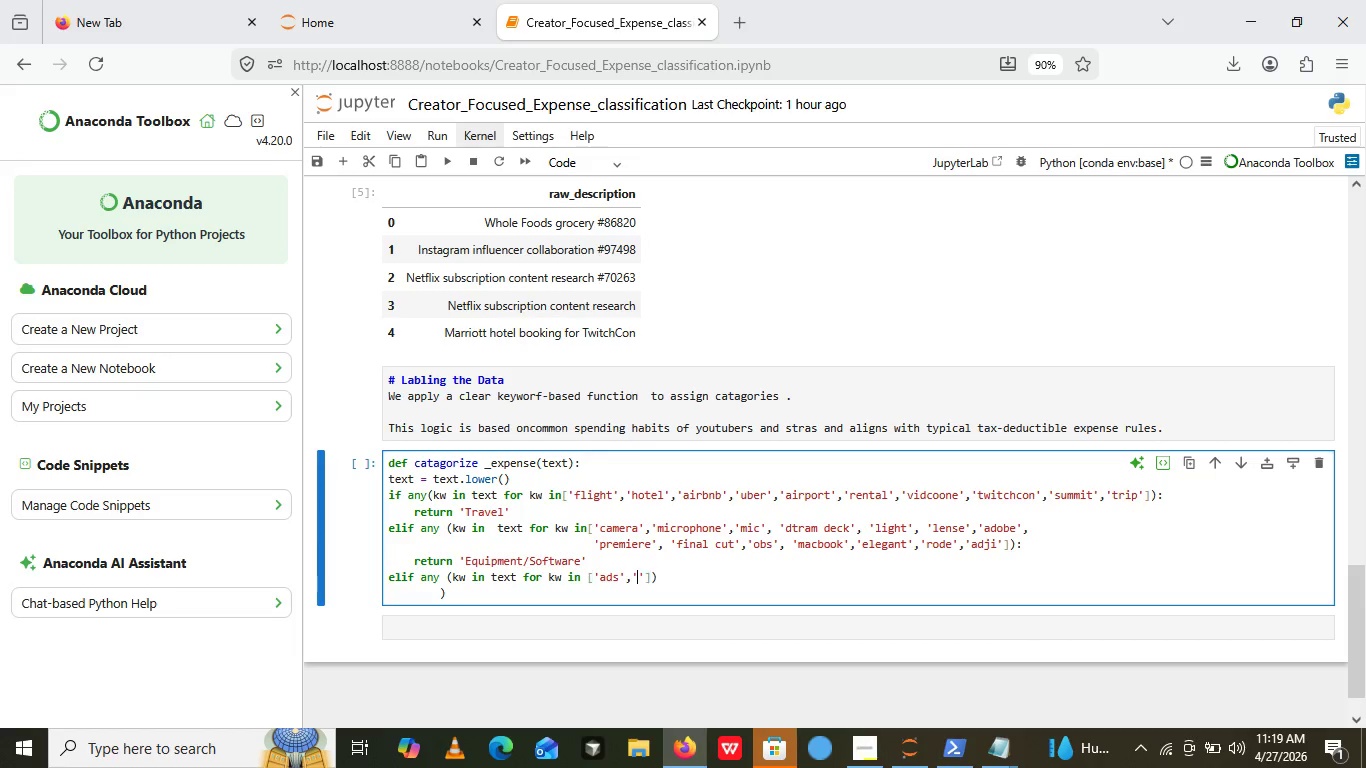 
key(Quote)
 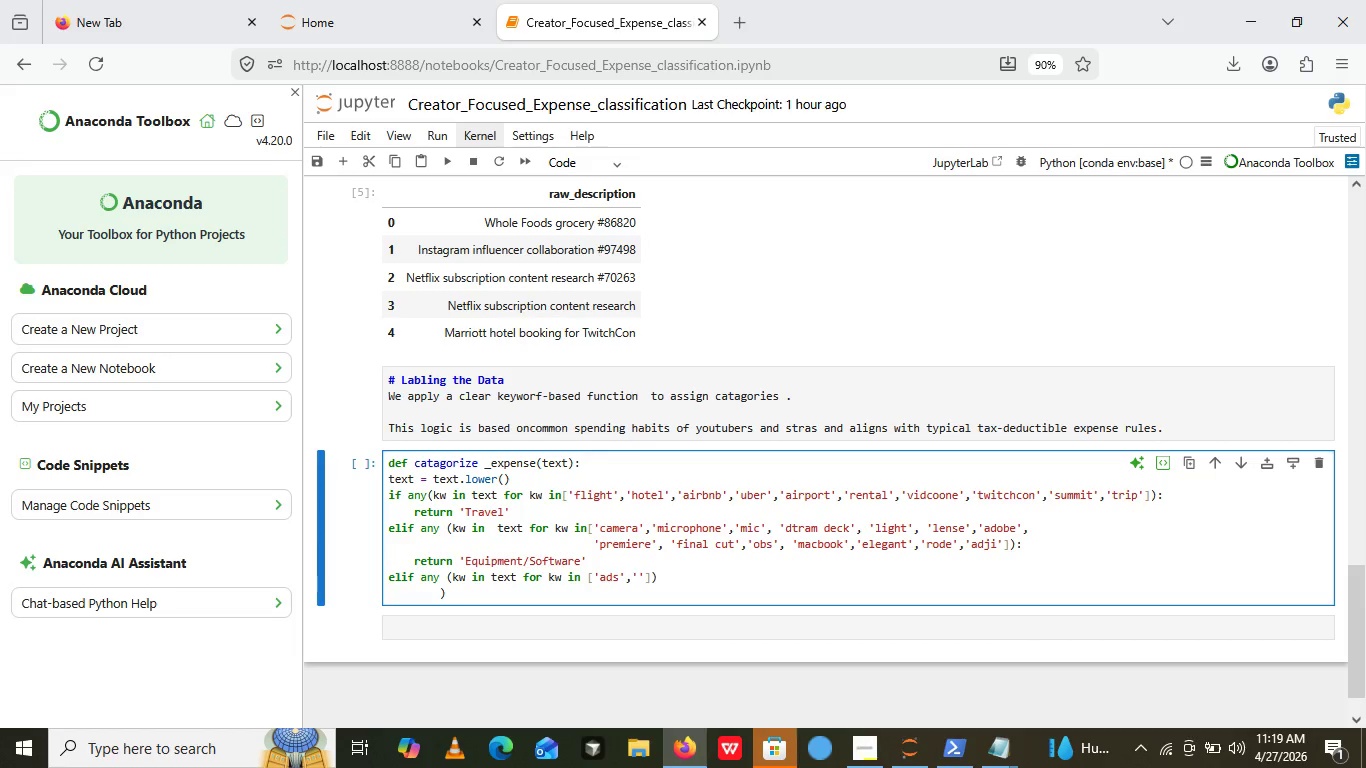 
key(ArrowLeft)
 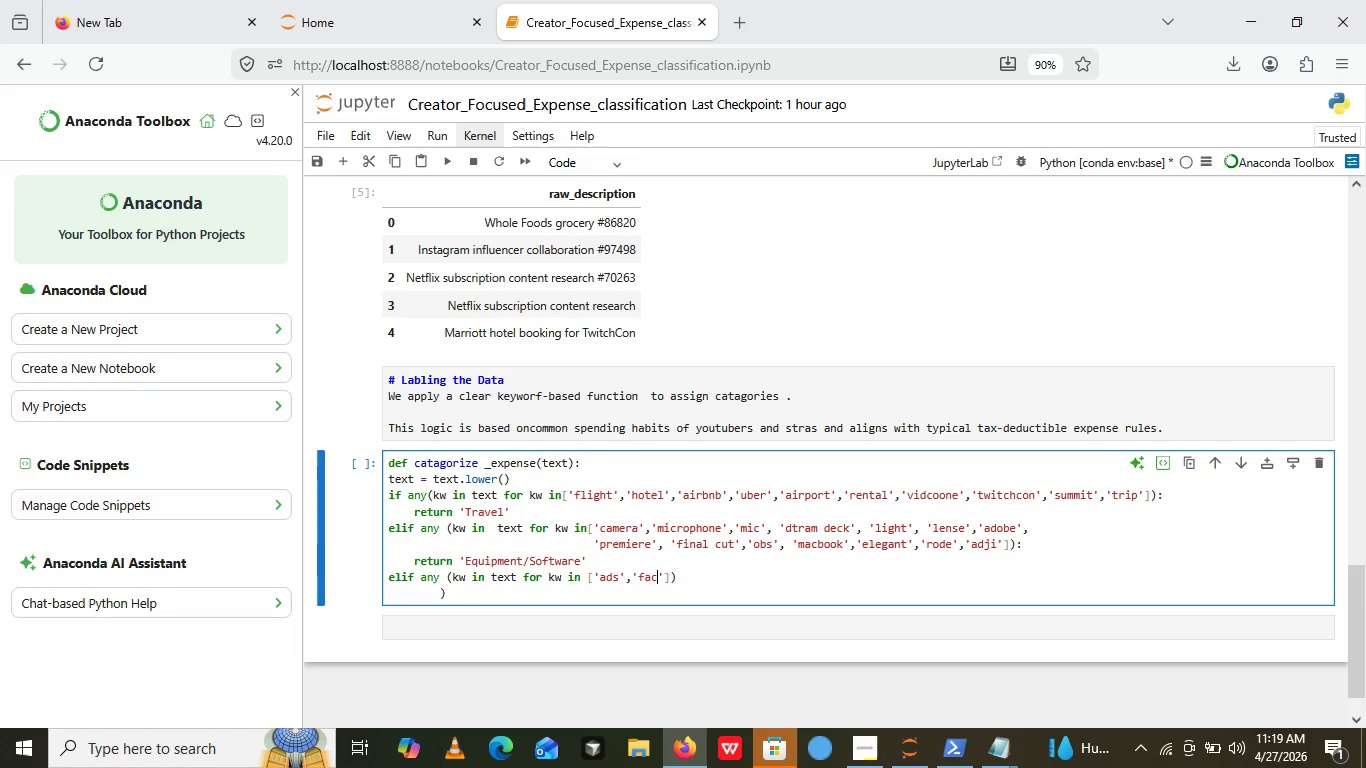 
type(facbok)
 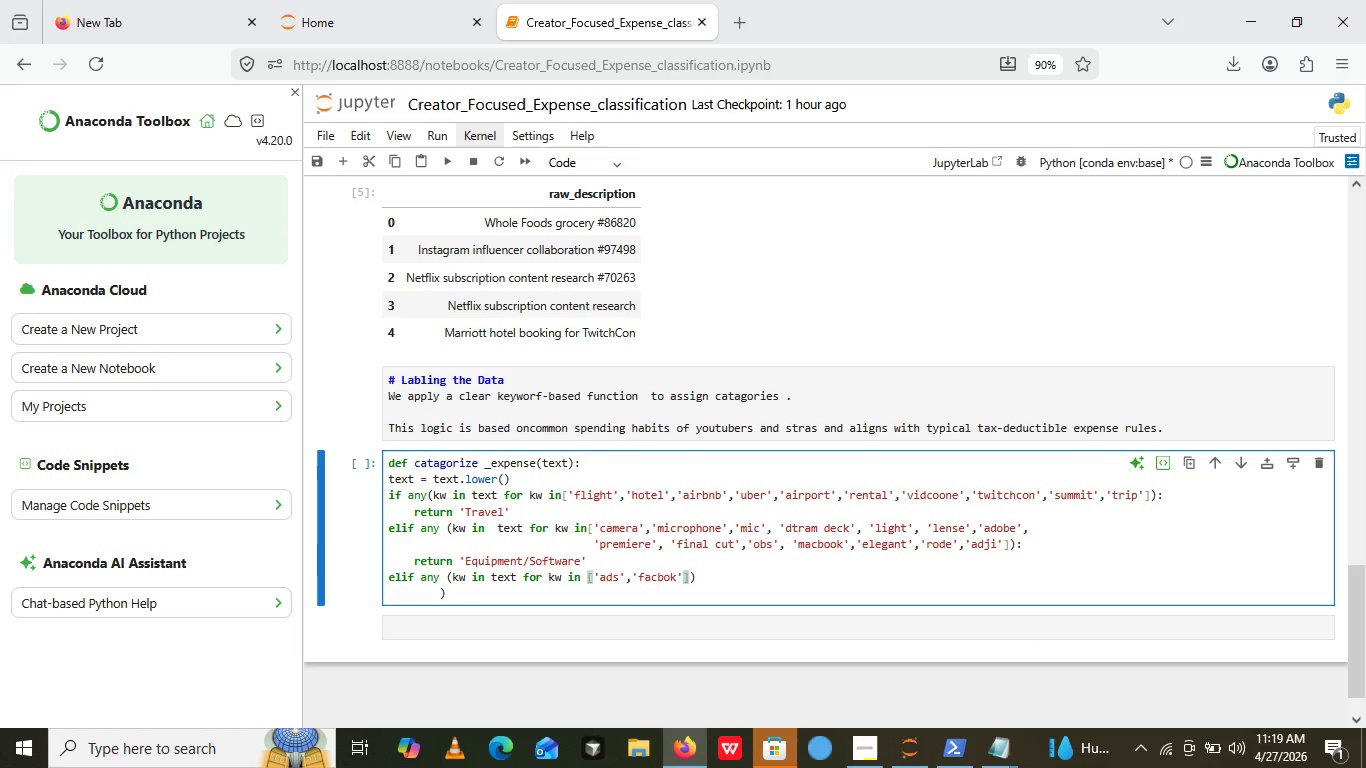 
key(ArrowRight)
 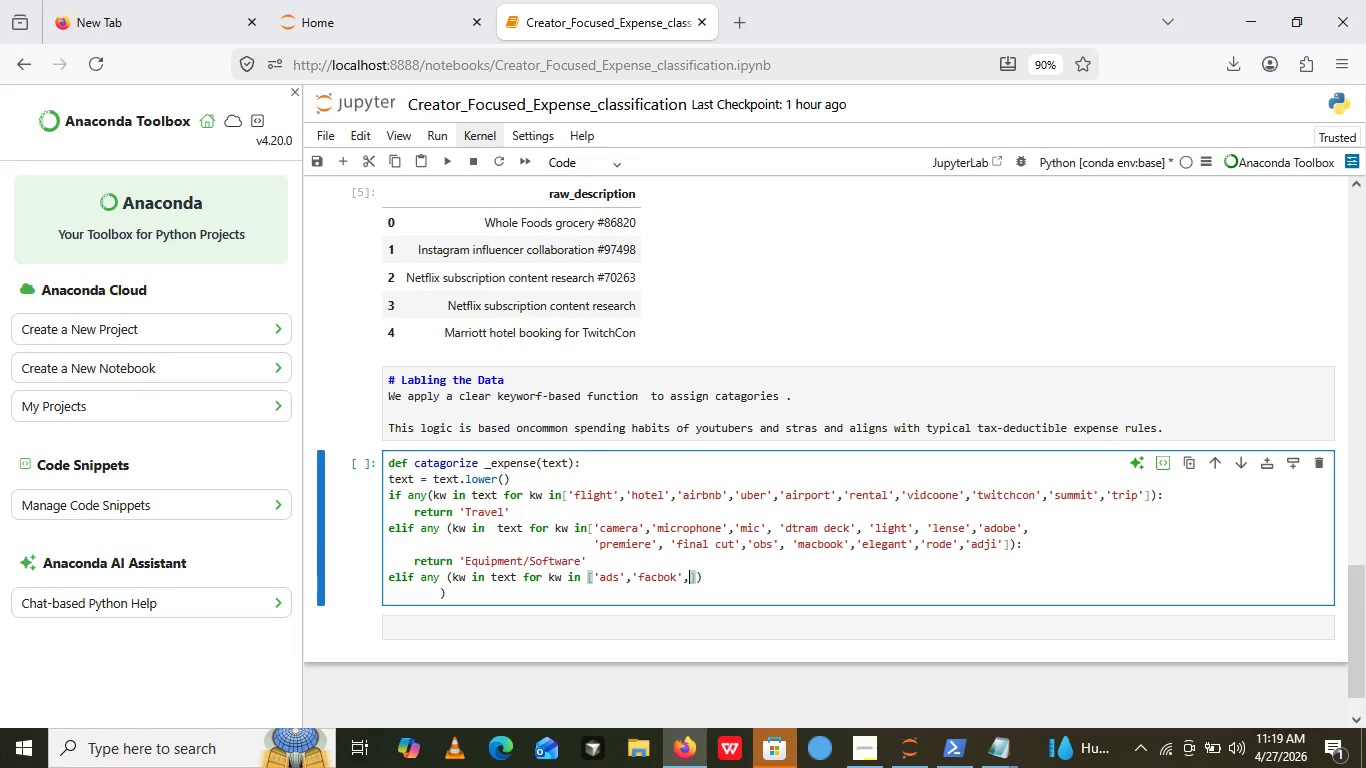 
key(Comma)
 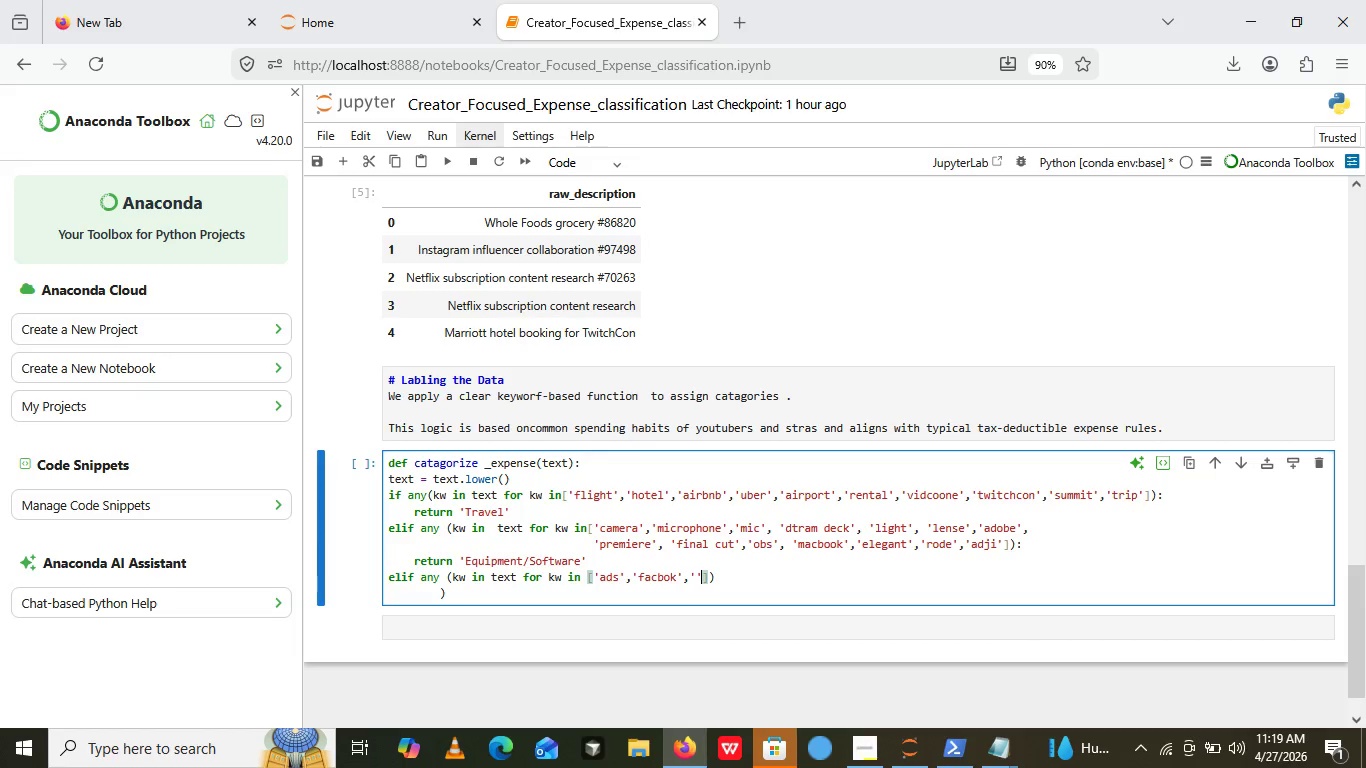 
key(Quote)
 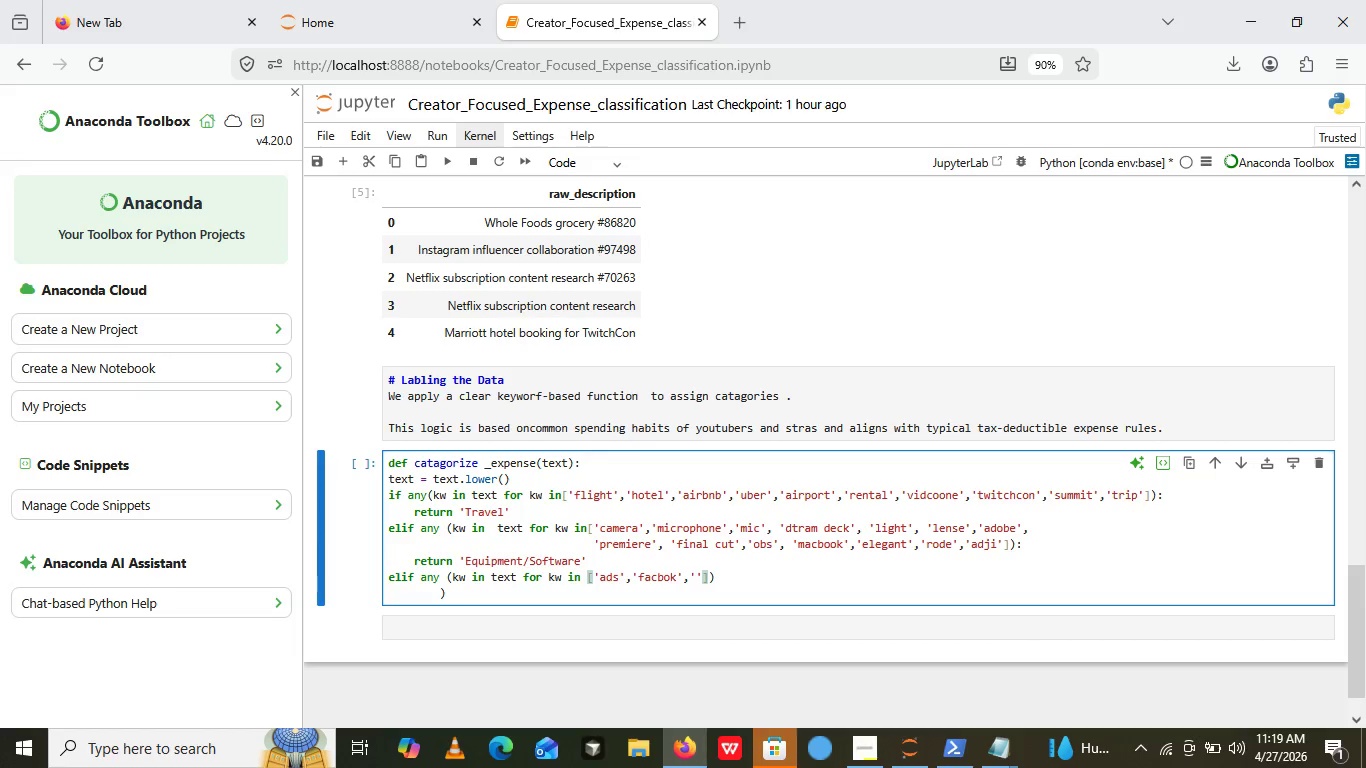 
key(Quote)
 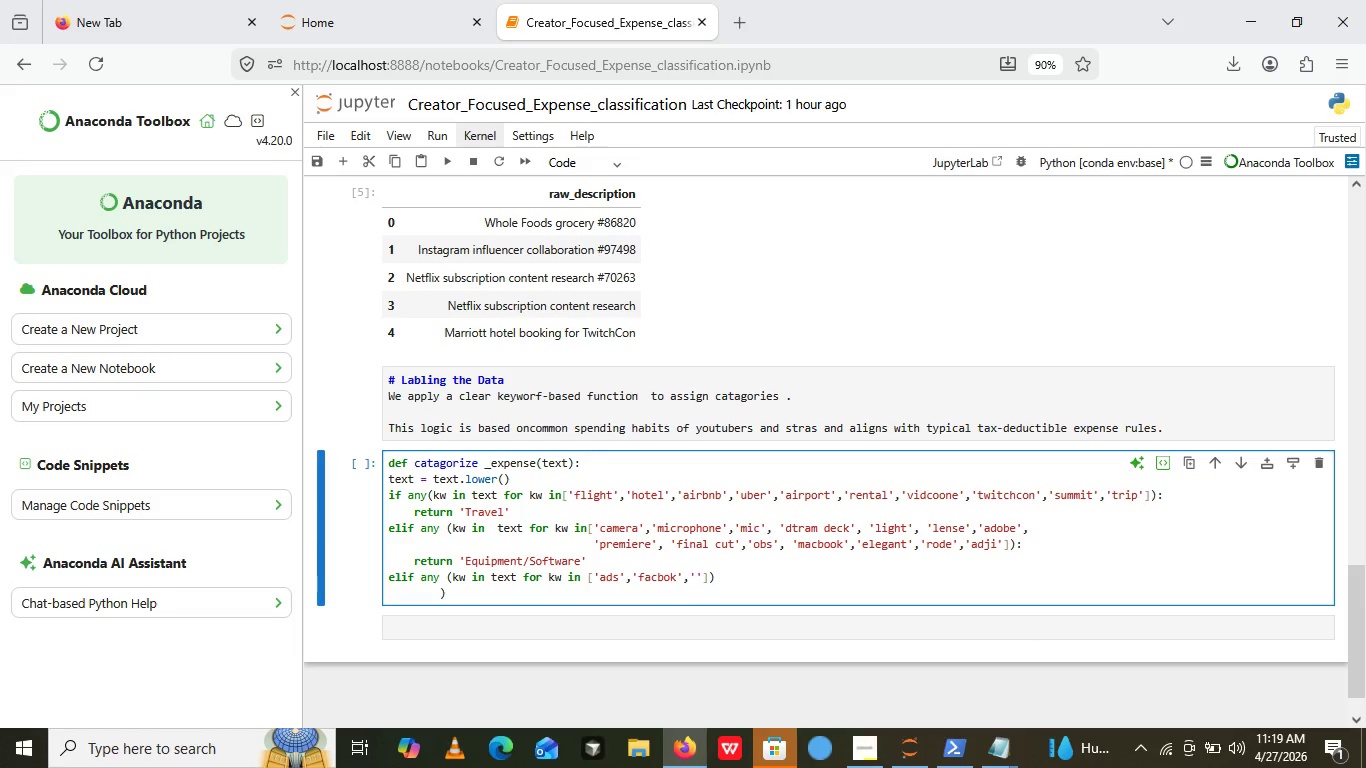 
key(ArrowLeft)
 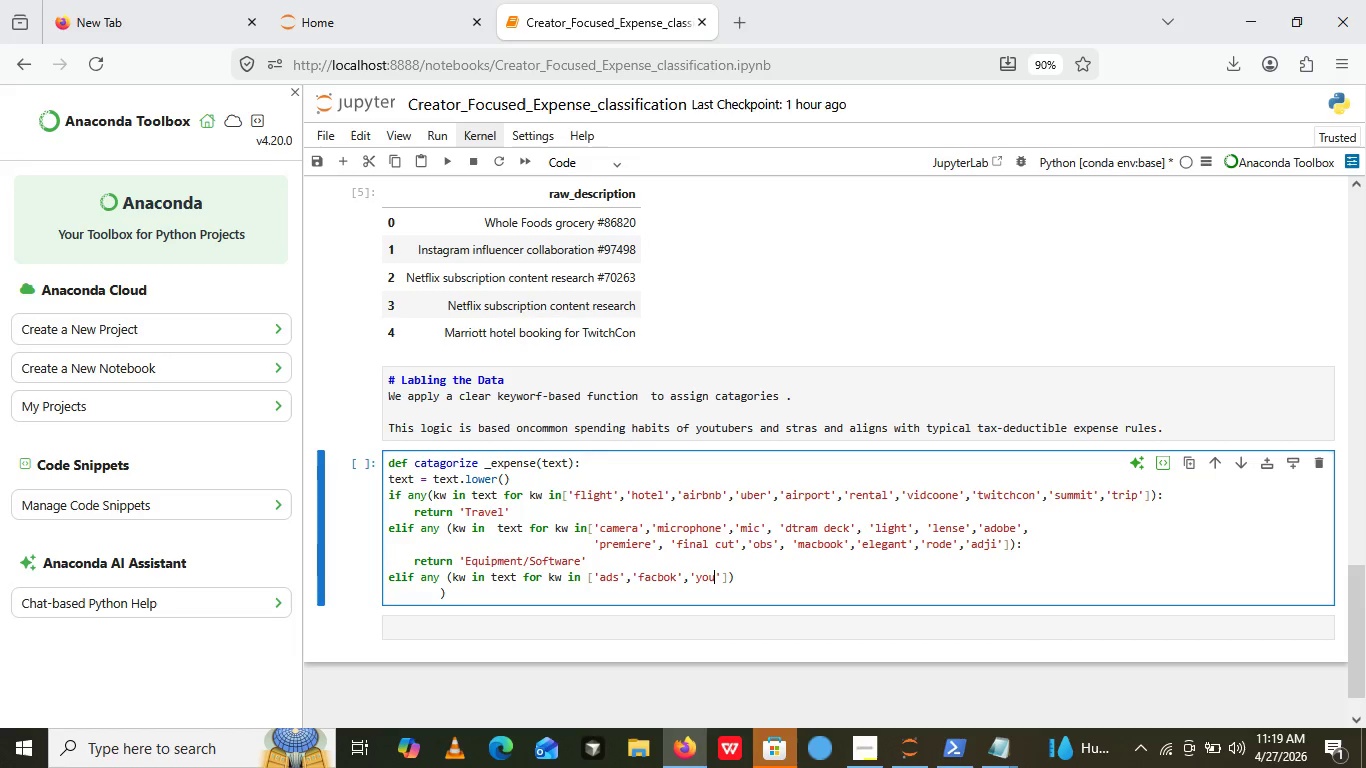 
type(youtube)
 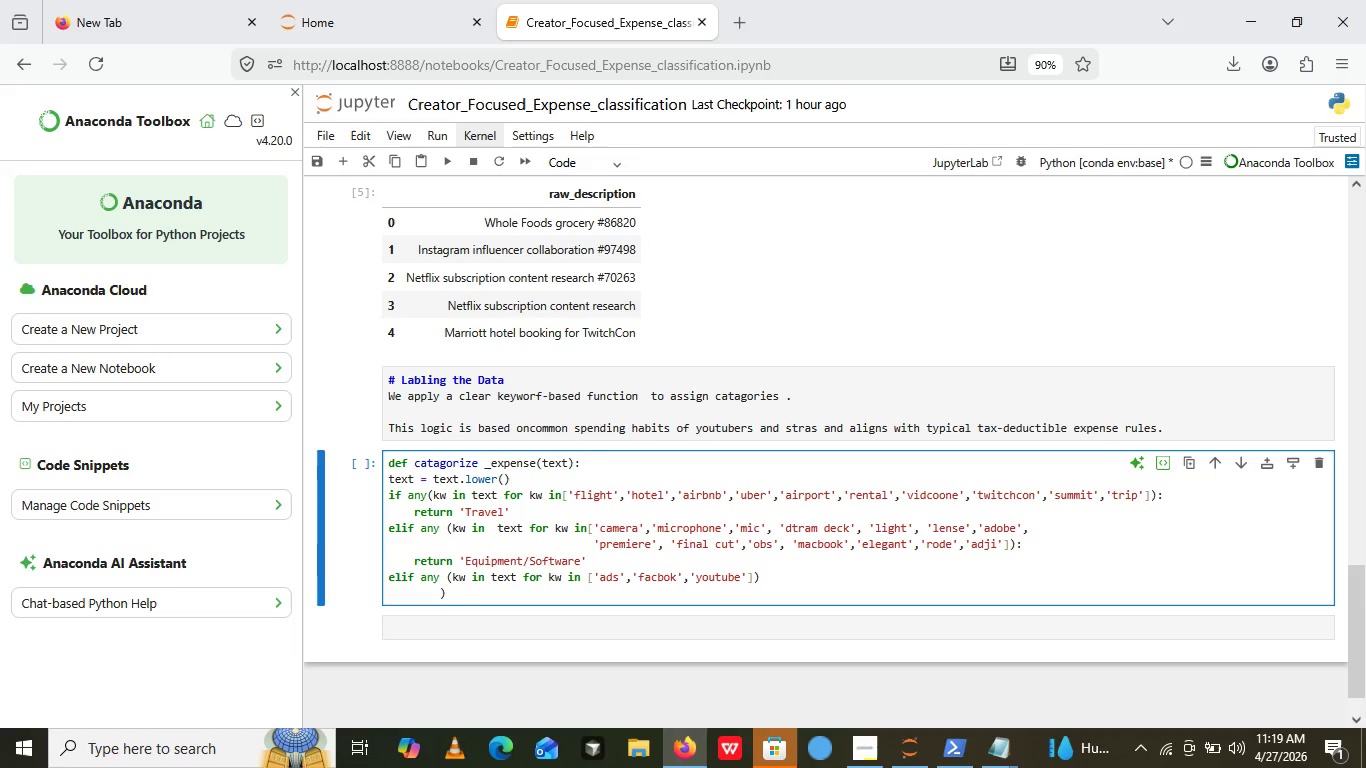 
type( promoted)
 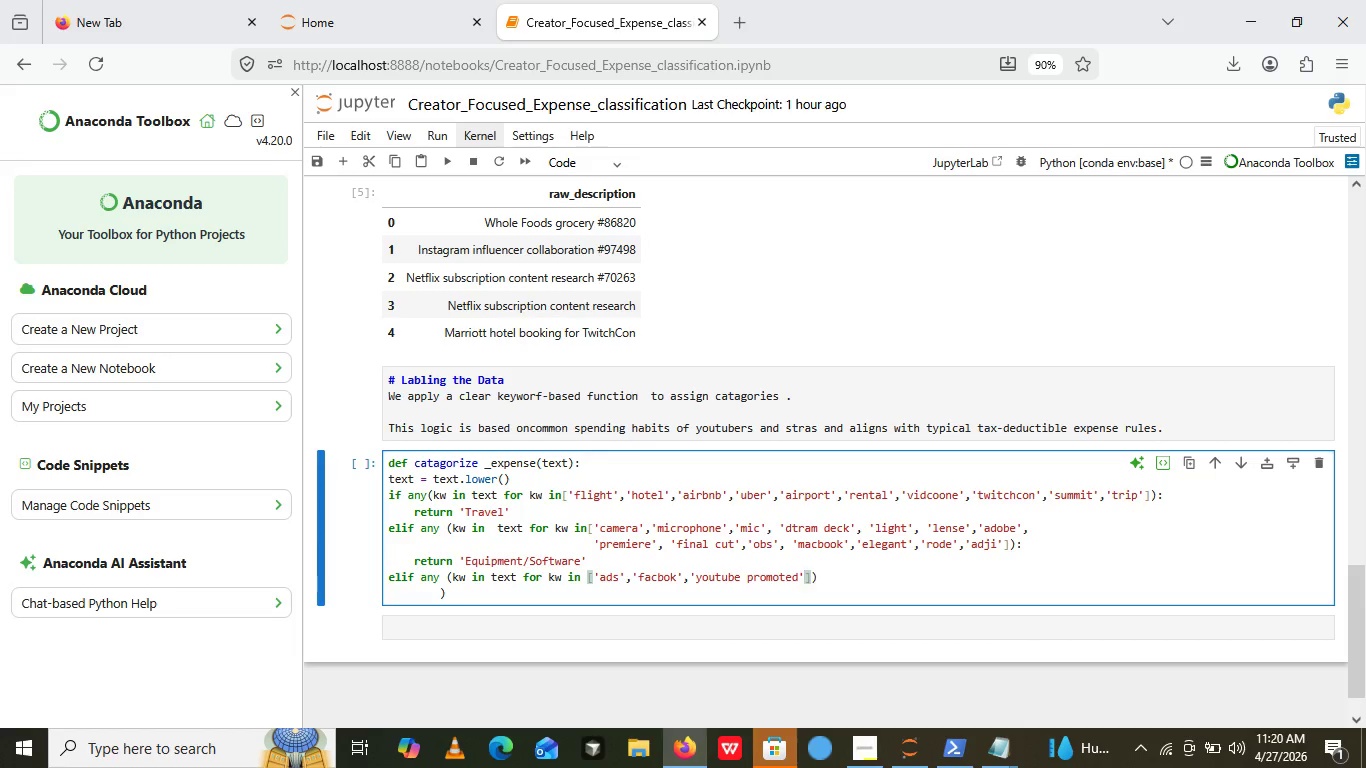 
key(ArrowRight)
 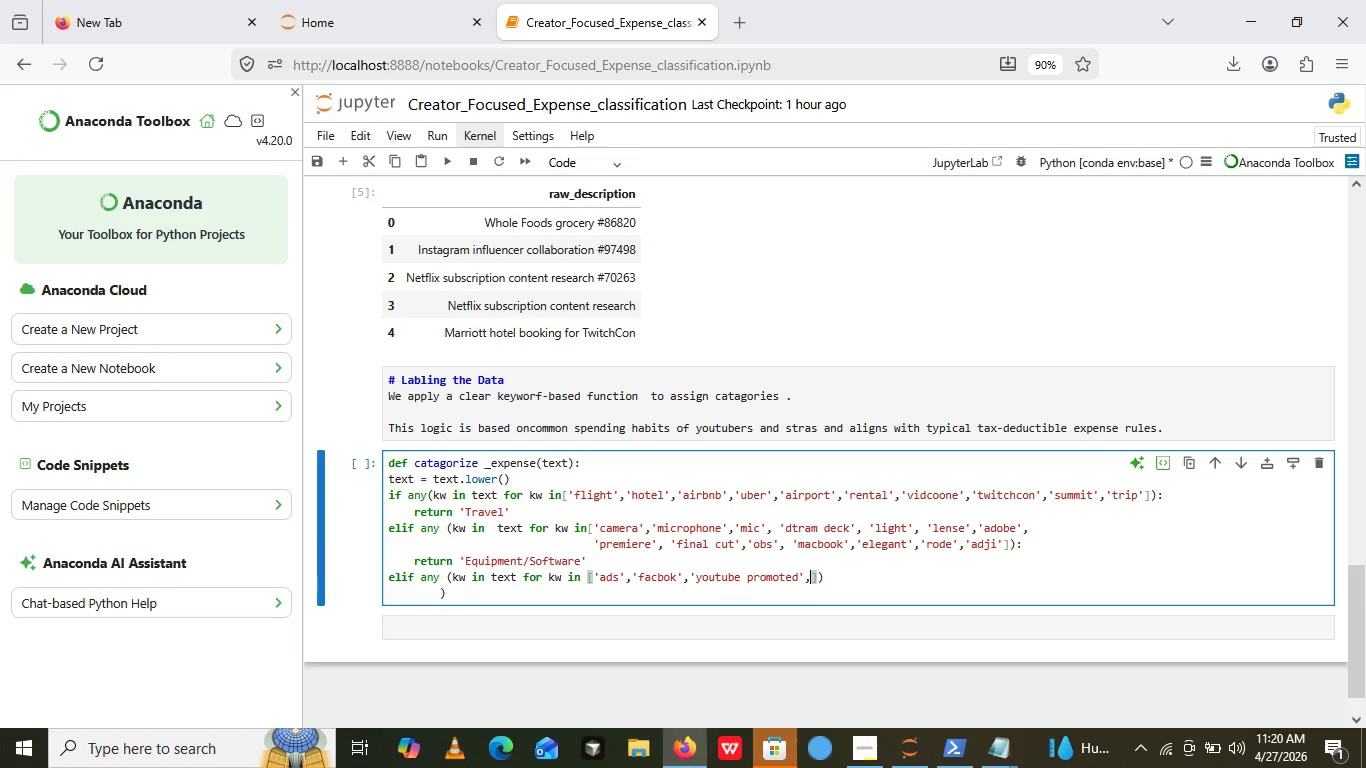 
key(Comma)
 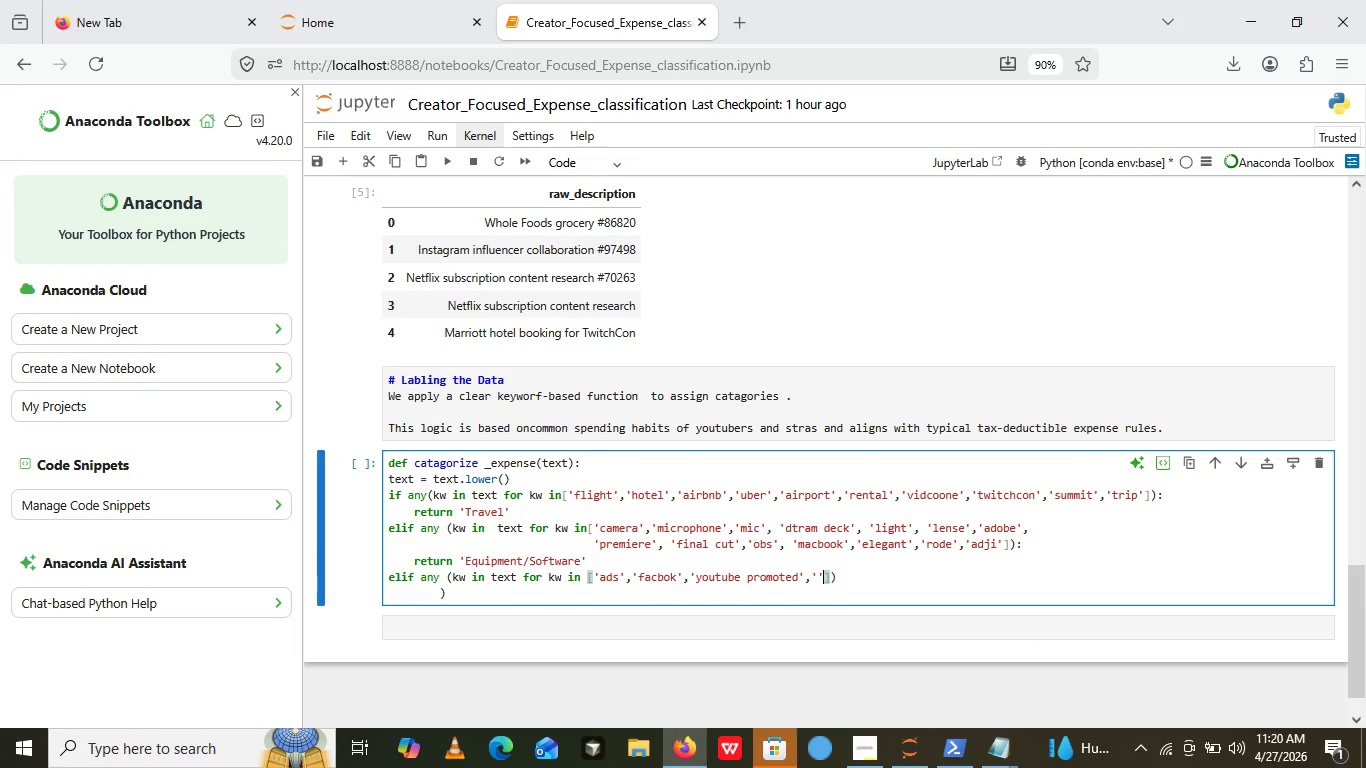 
key(Quote)
 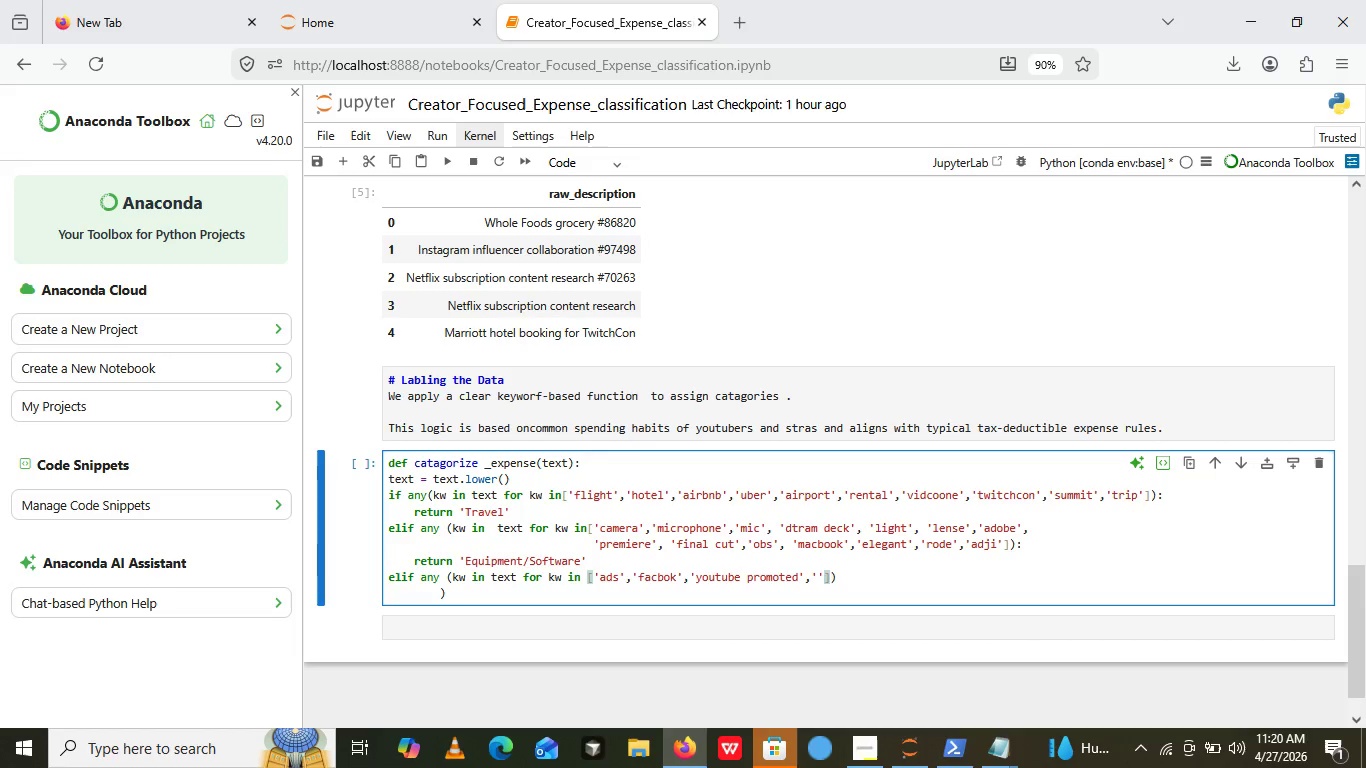 
key(Quote)
 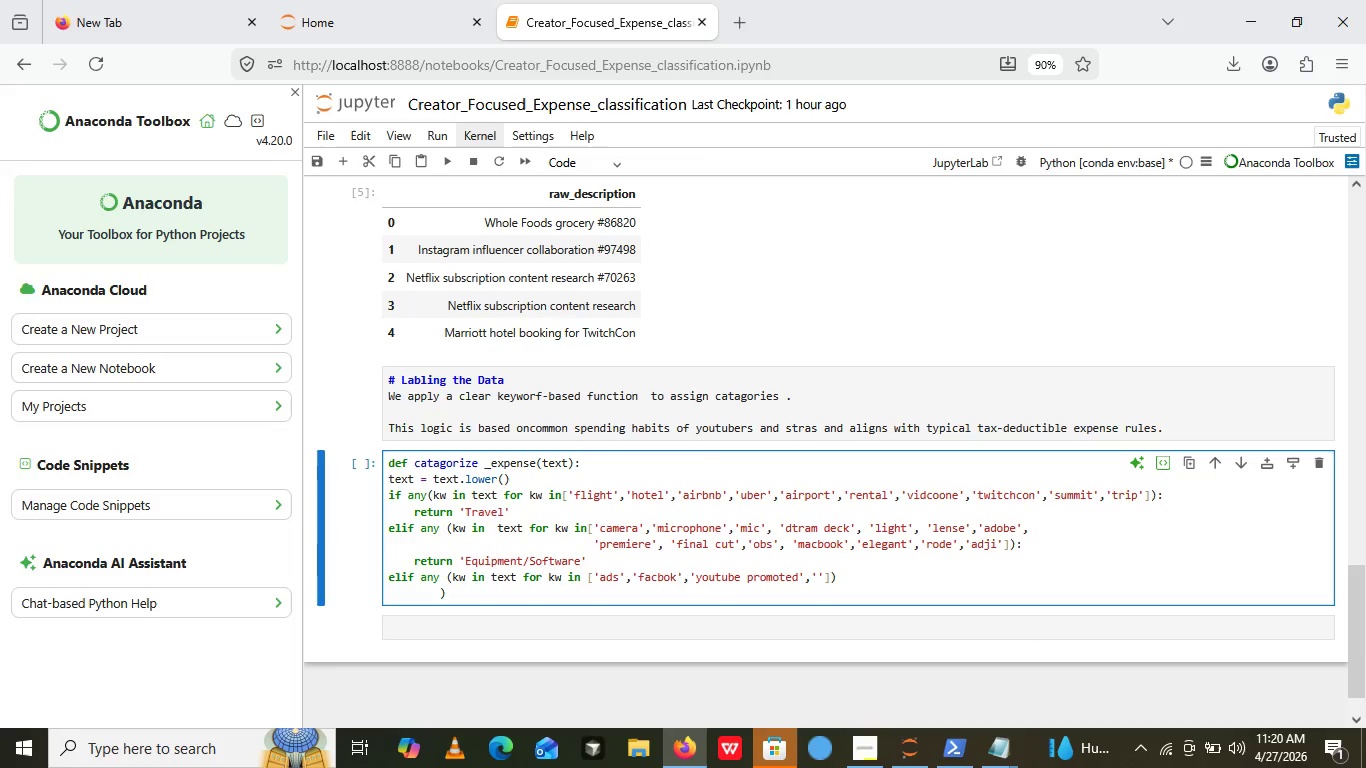 
key(ArrowLeft)
 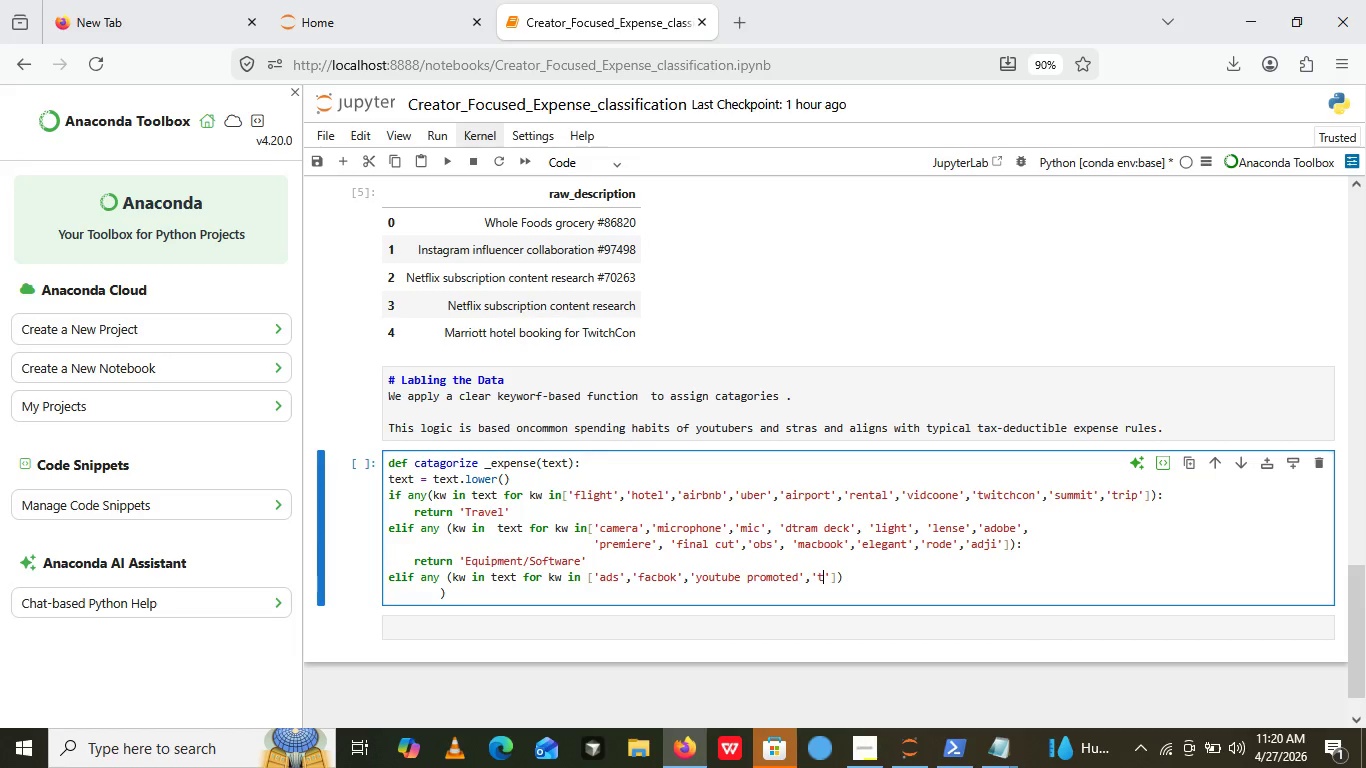 
type(tik)
 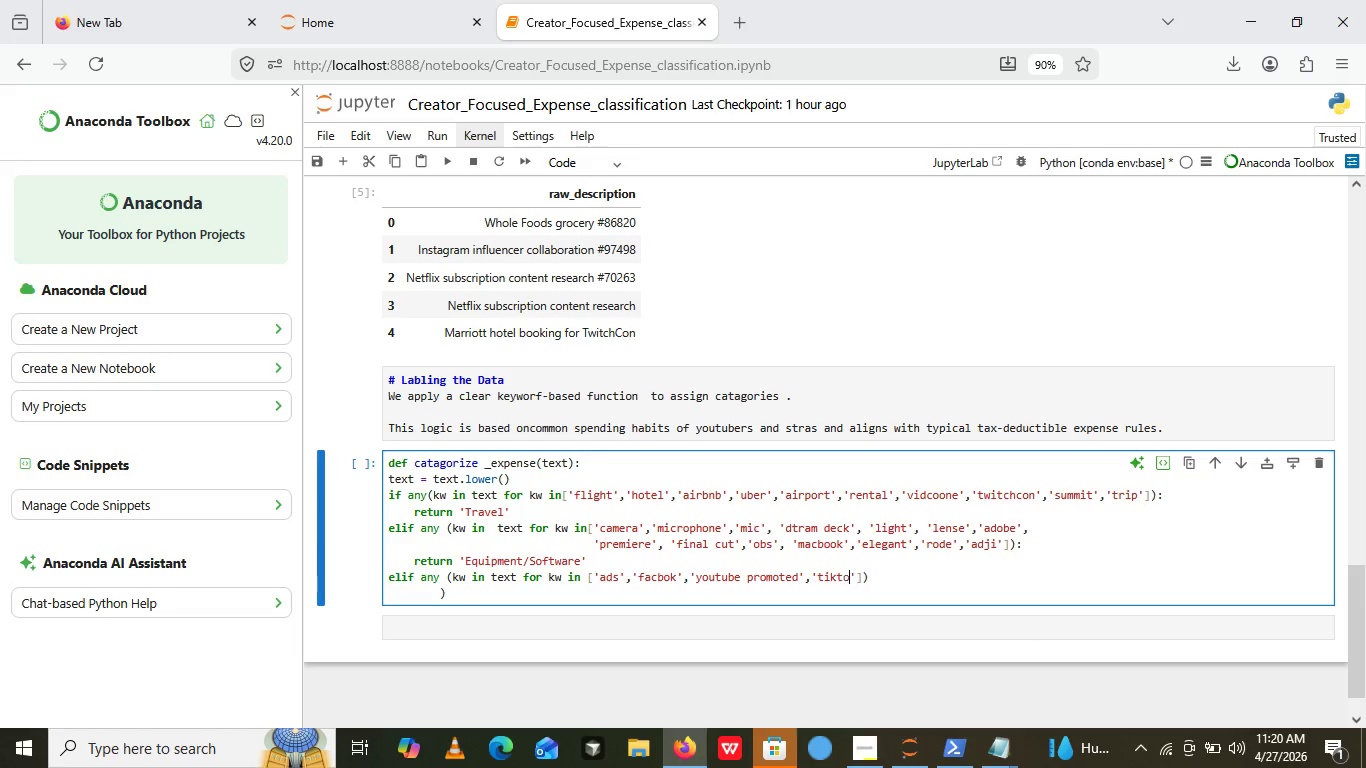 
type(tol)
key(Backspace)
type(k)
 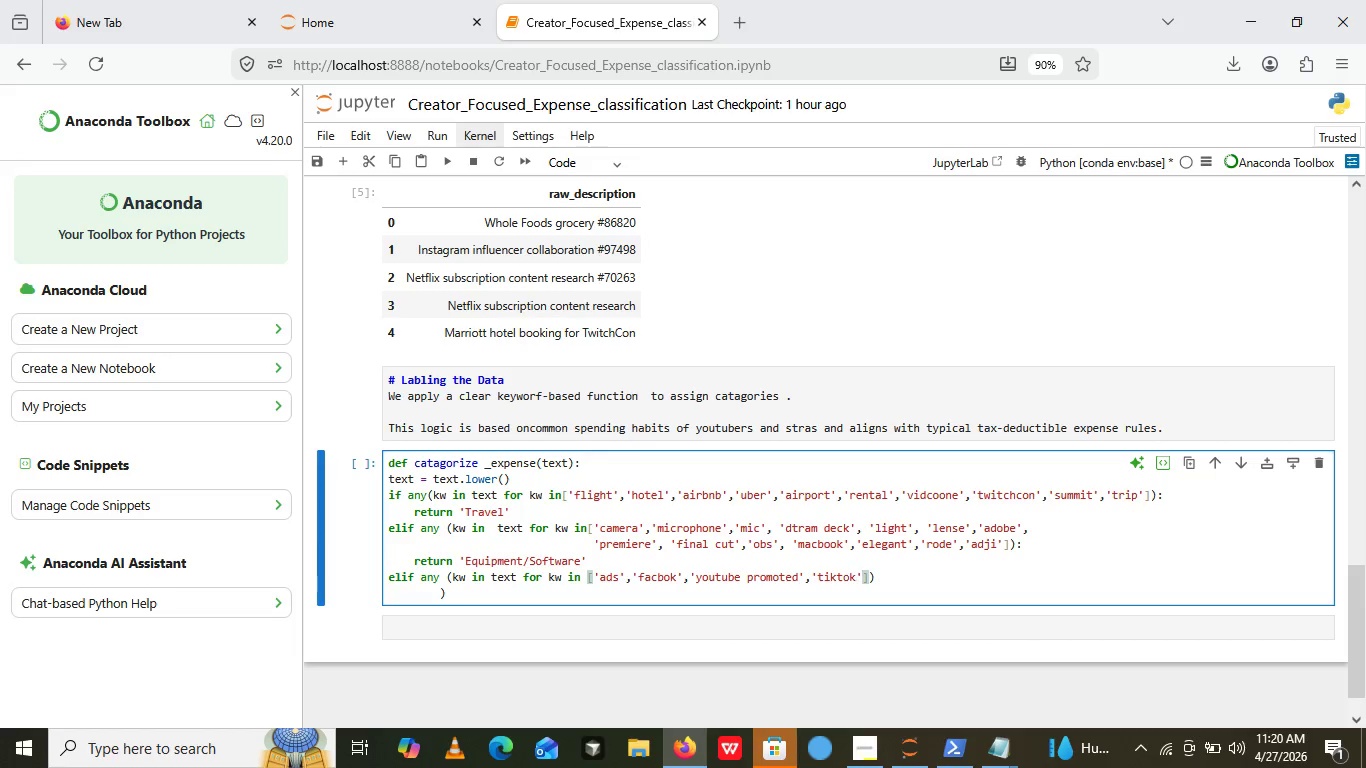 
key(ArrowRight)
 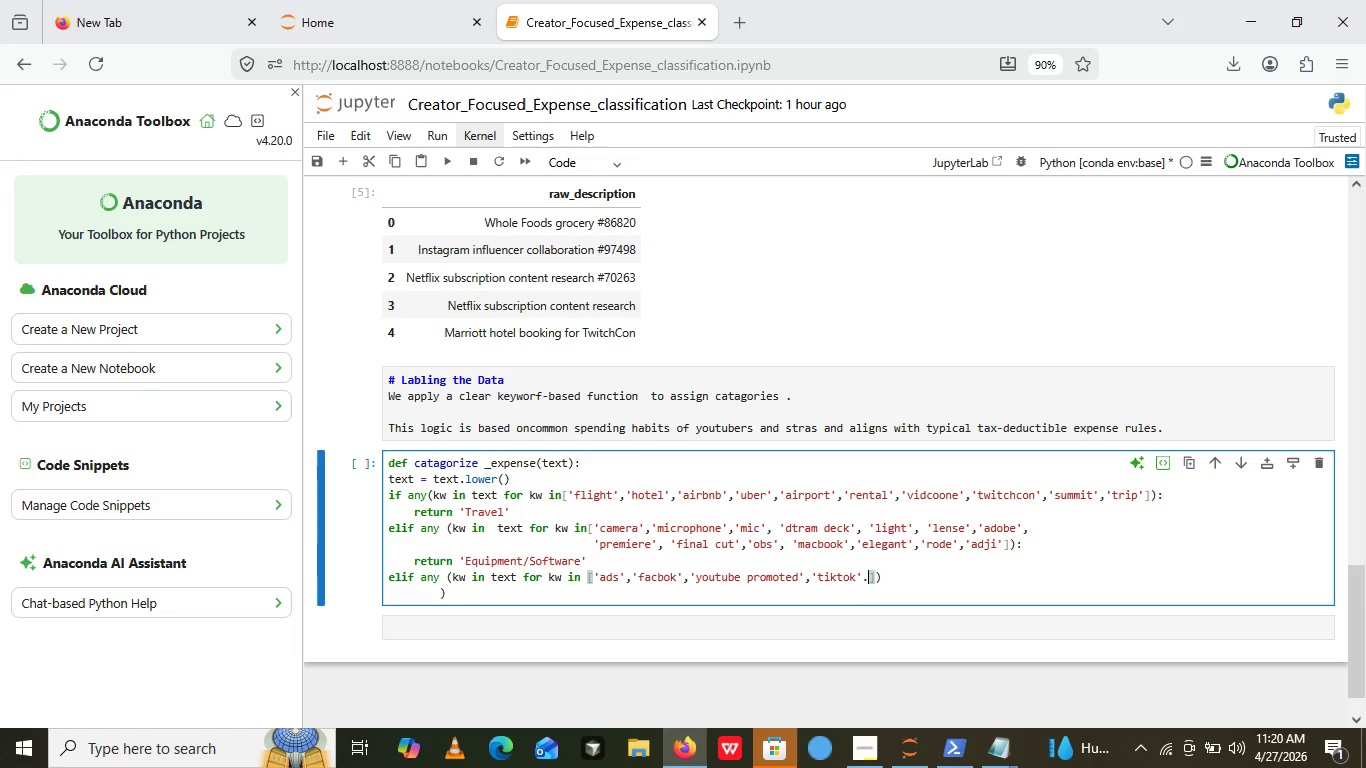 
key(Period)
 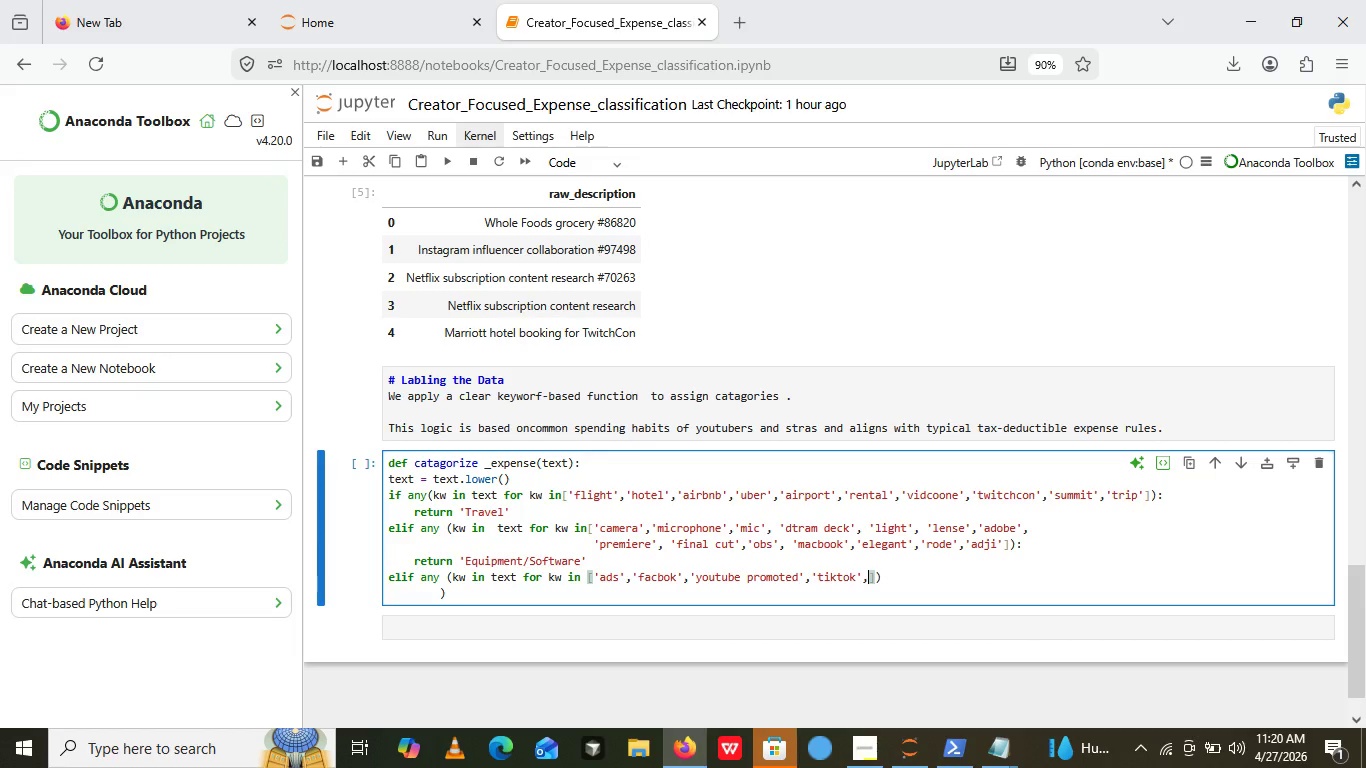 
key(Backspace)
 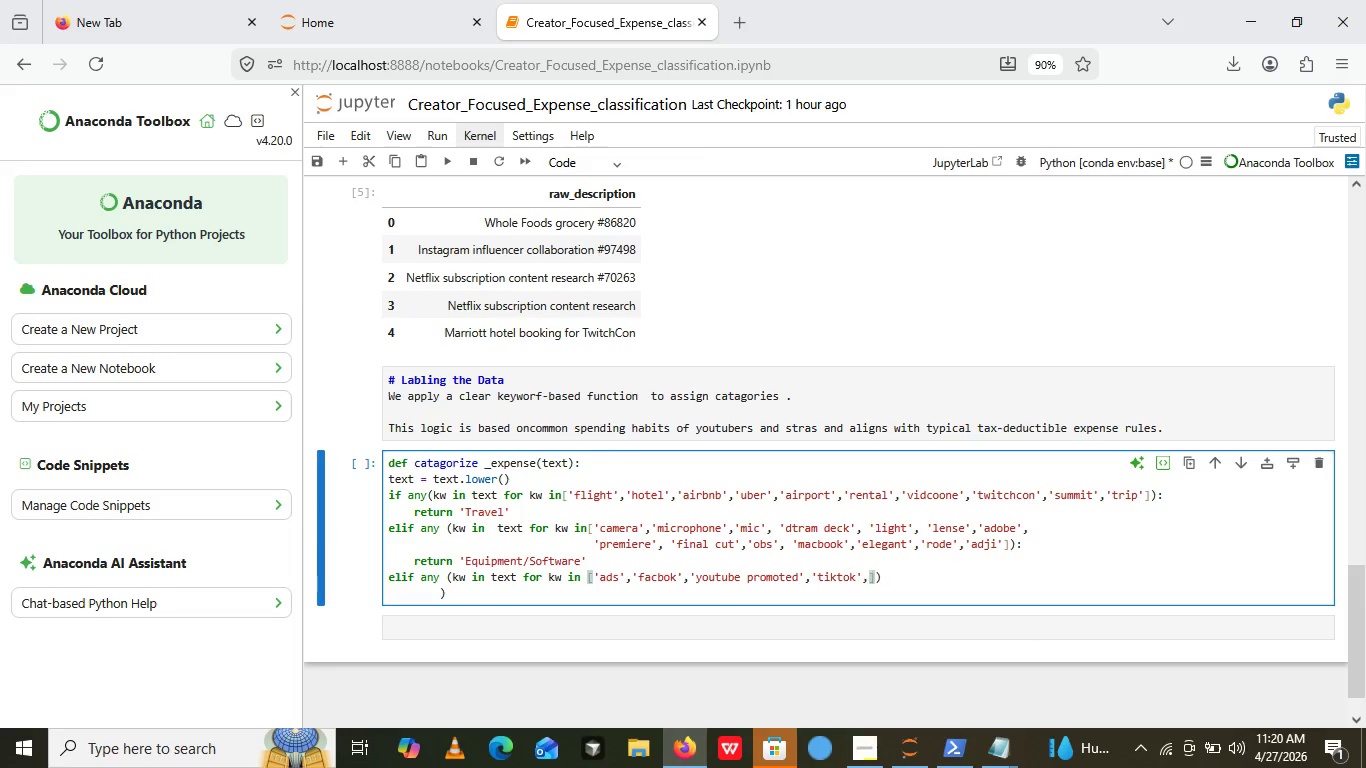 
key(Comma)
 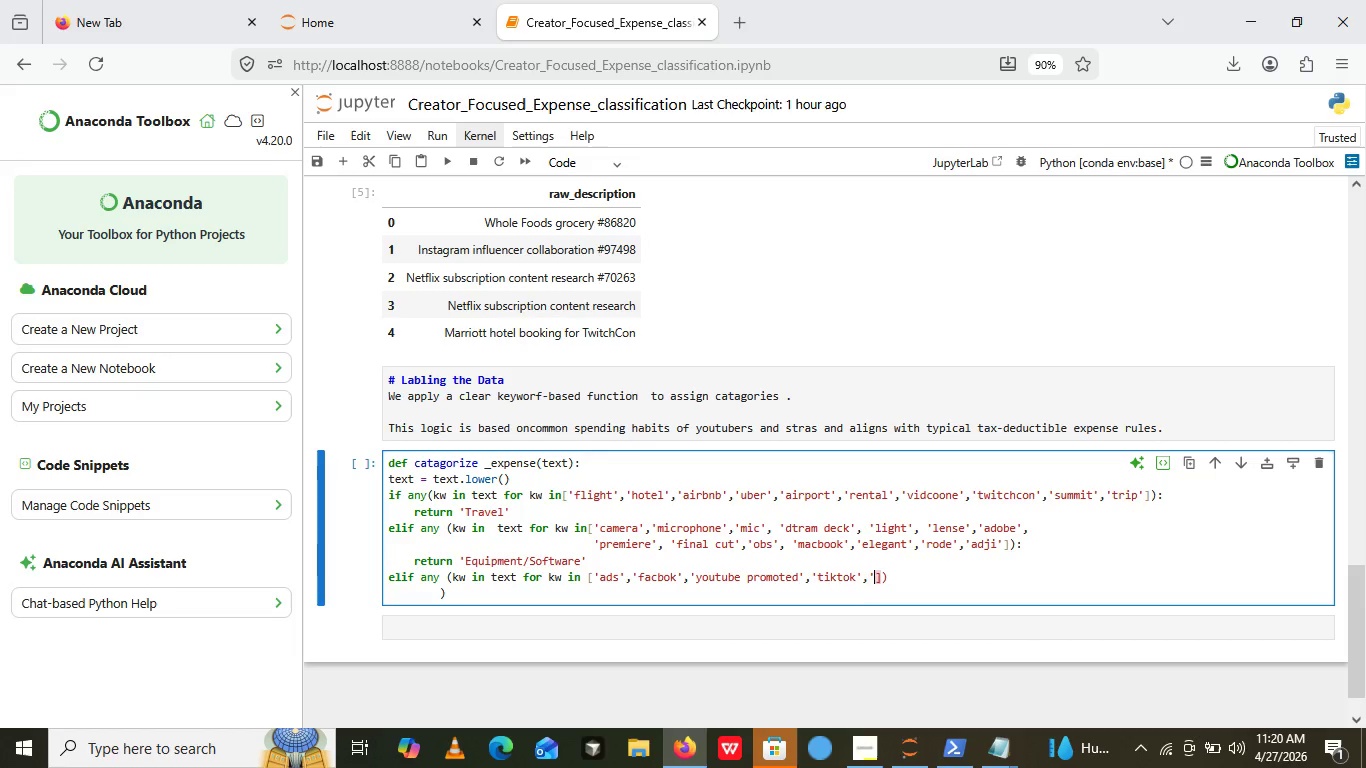 
key(Quote)
 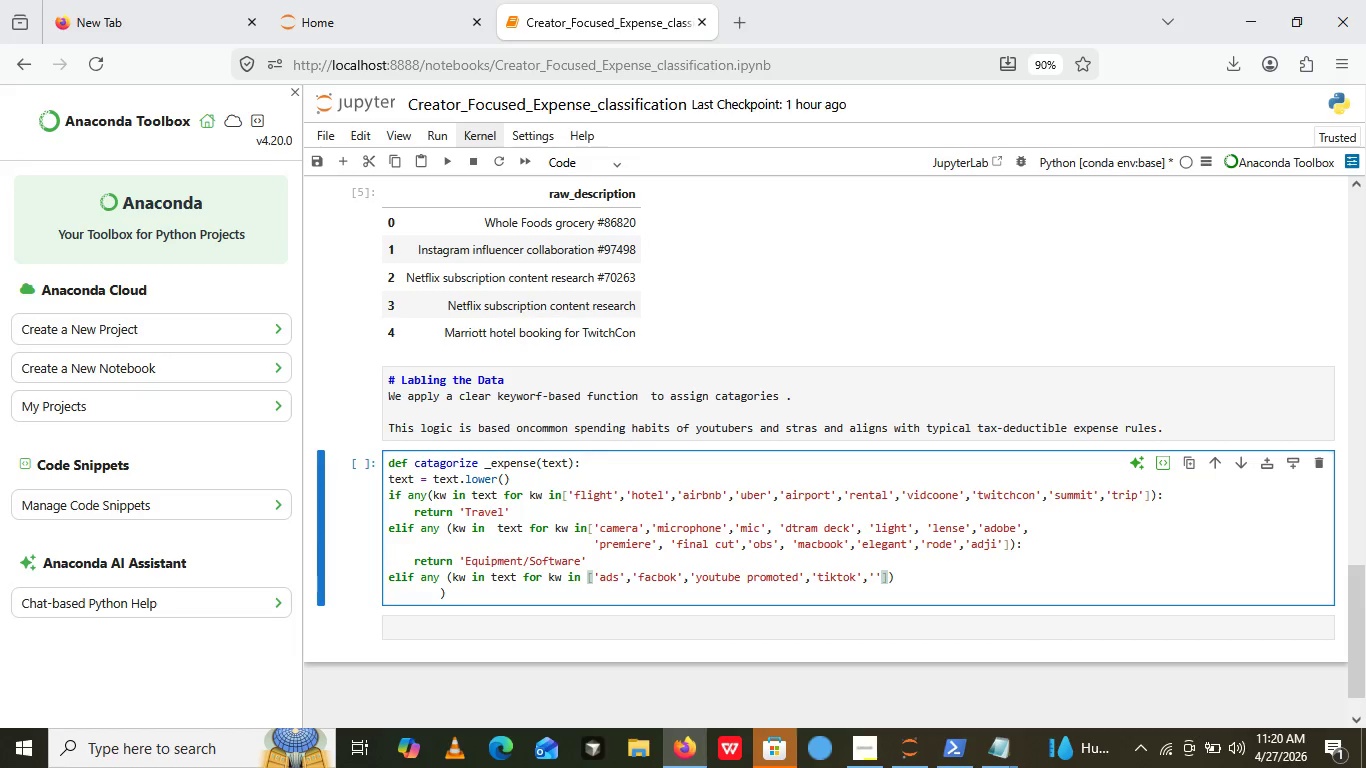 
key(Quote)
 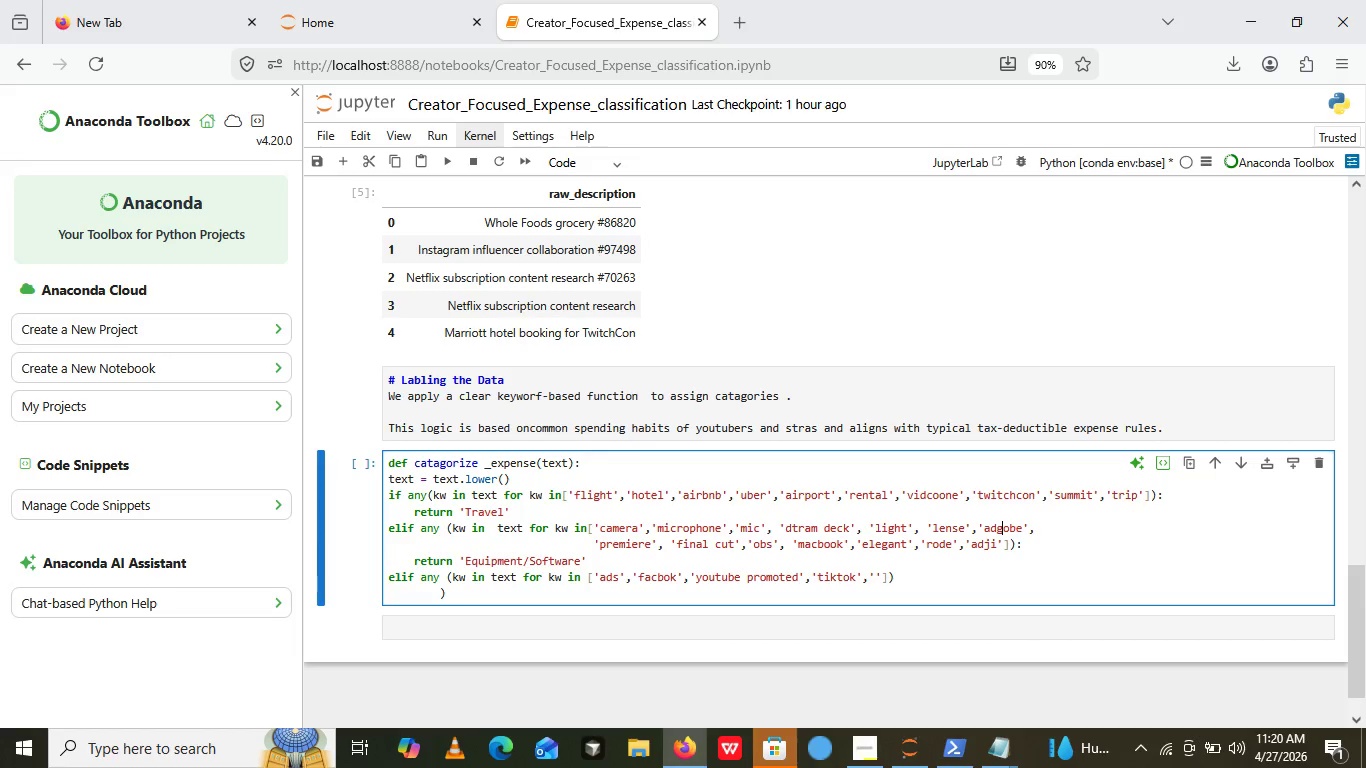 
key(ArrowLeft)
 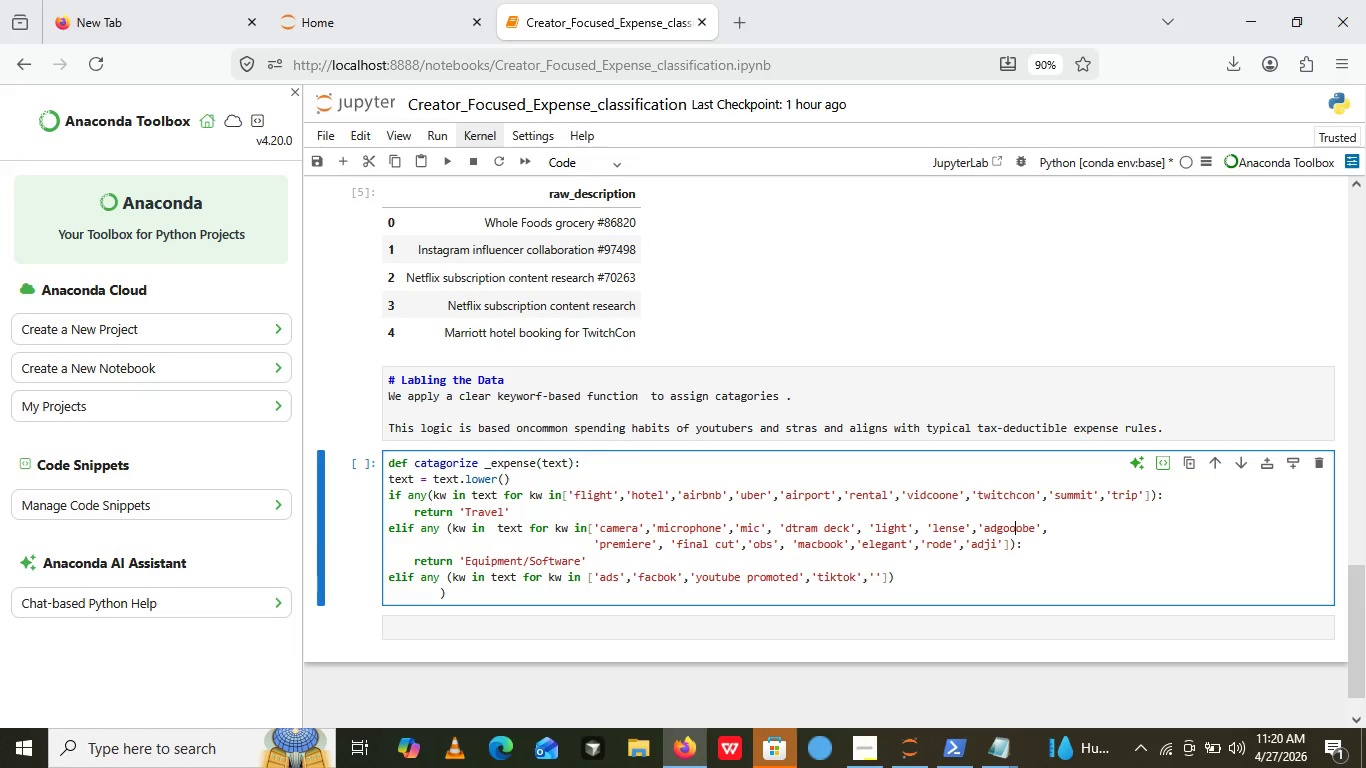 
left_click([996, 530])
 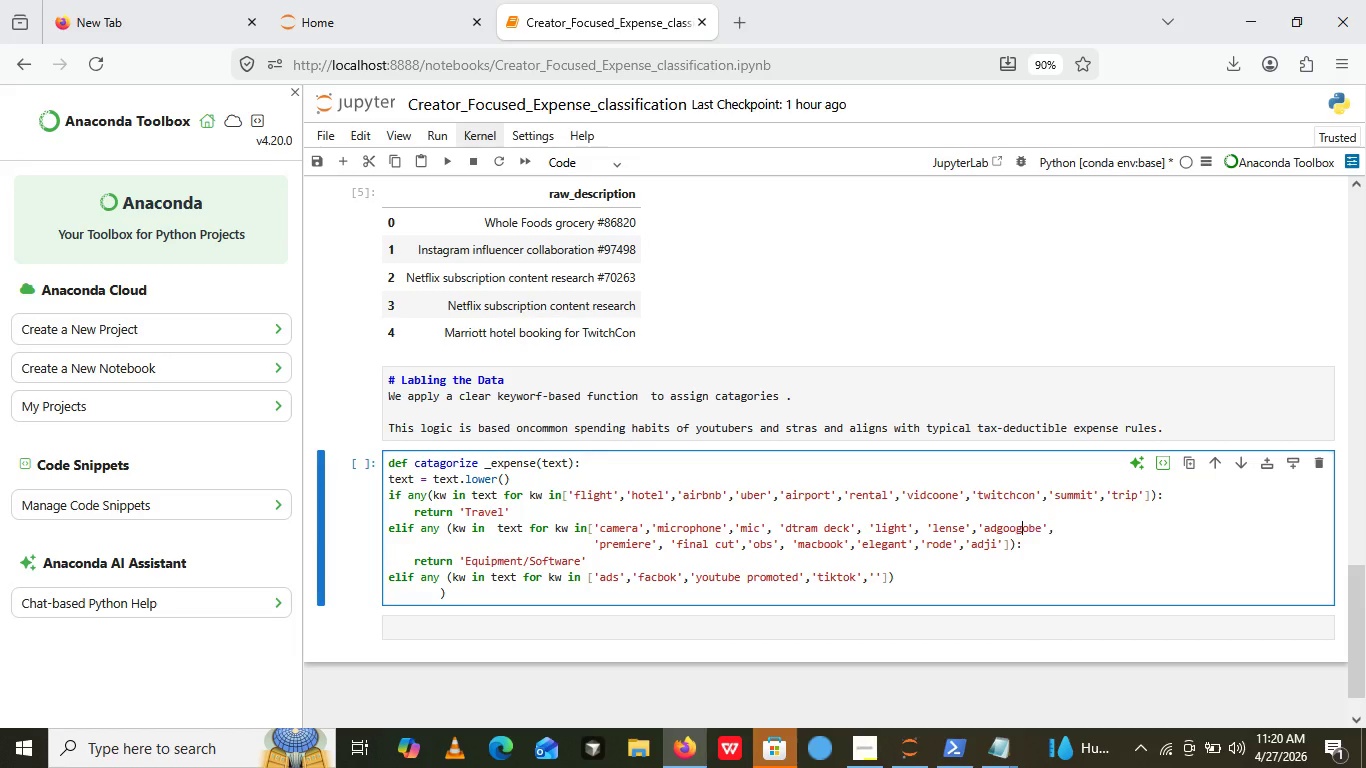 
type(google ads)
 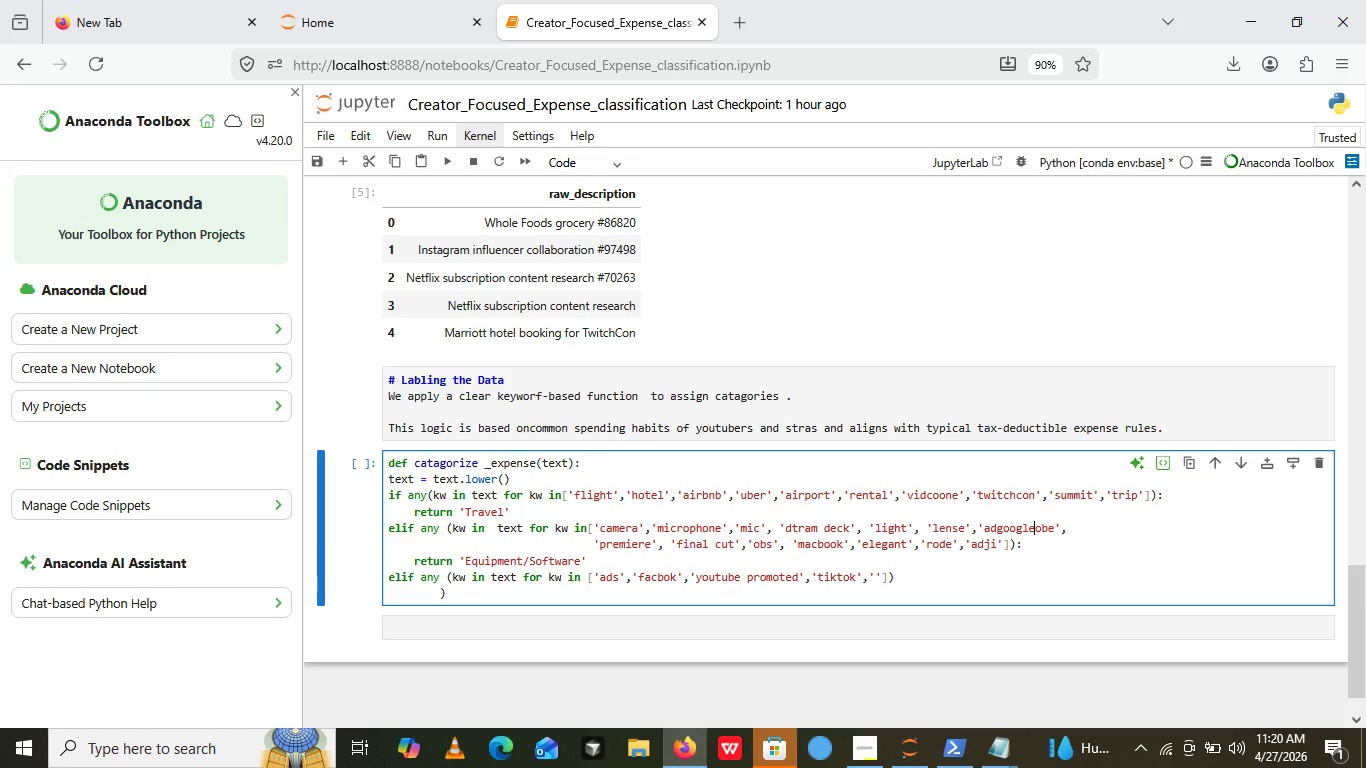 
key(Control+Z)
 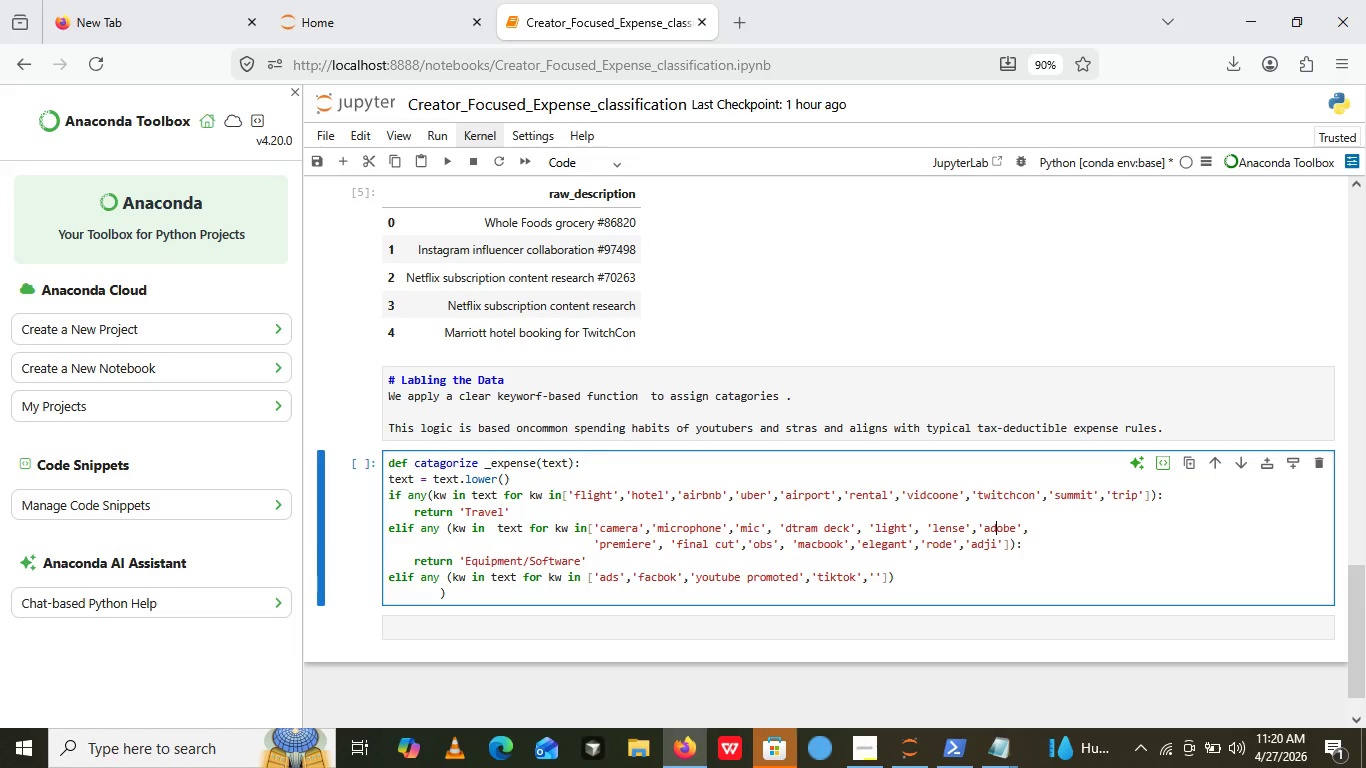 
key(Control+Z)
 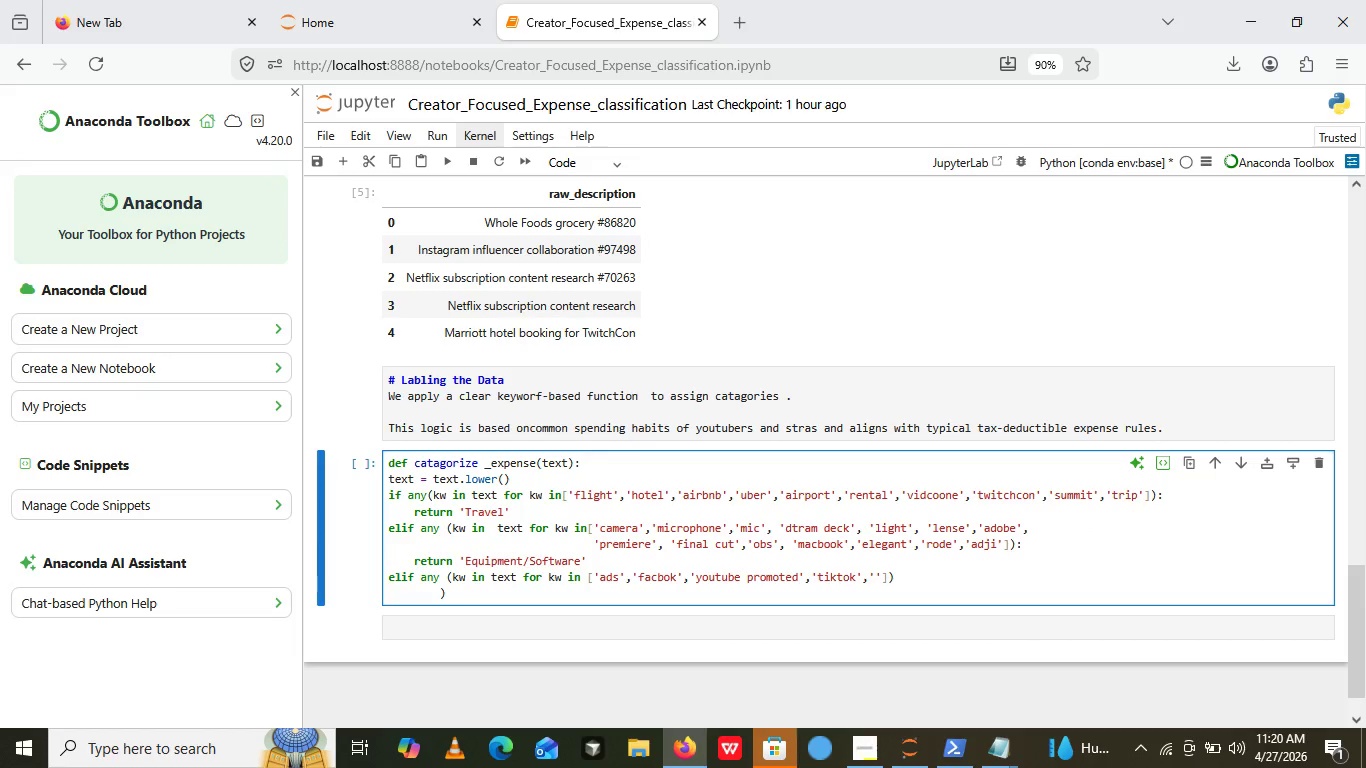 
key(Control+Z)
 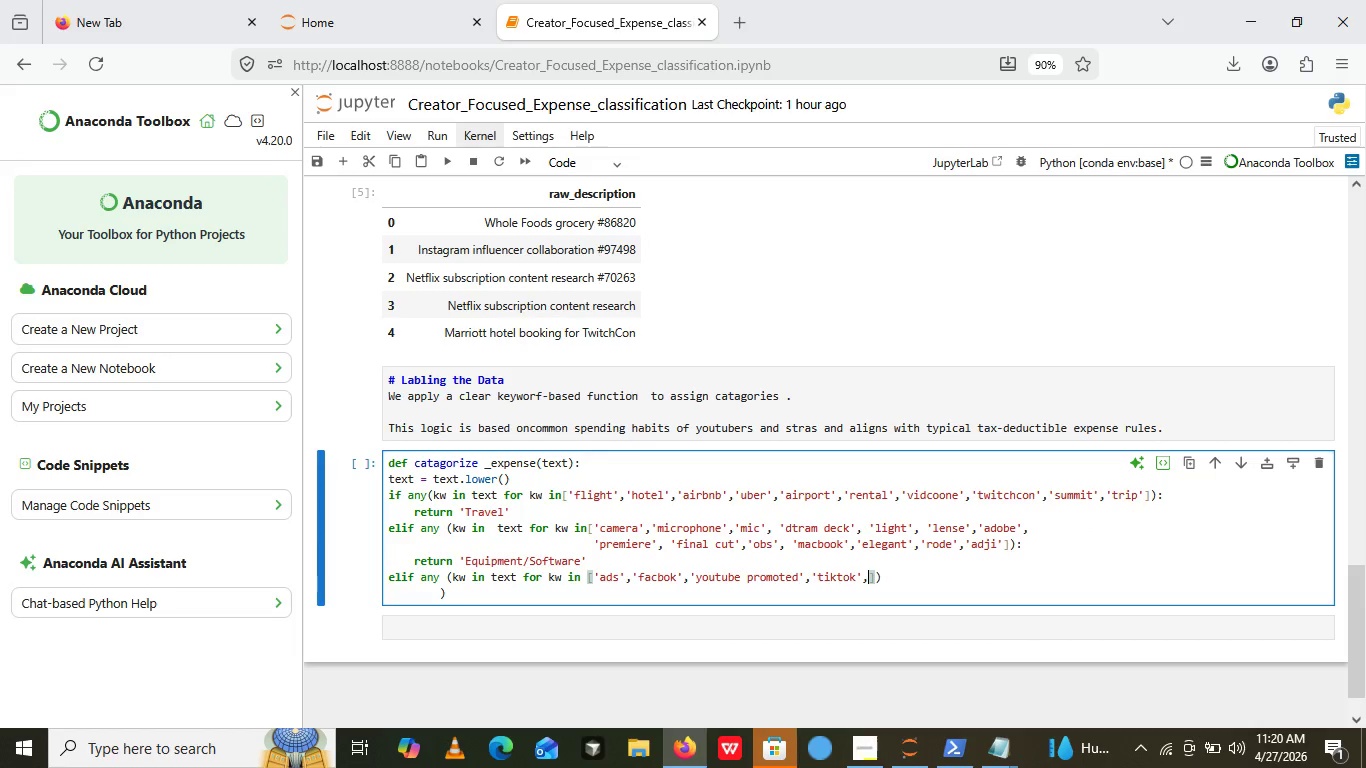 
key(Control+Z)
 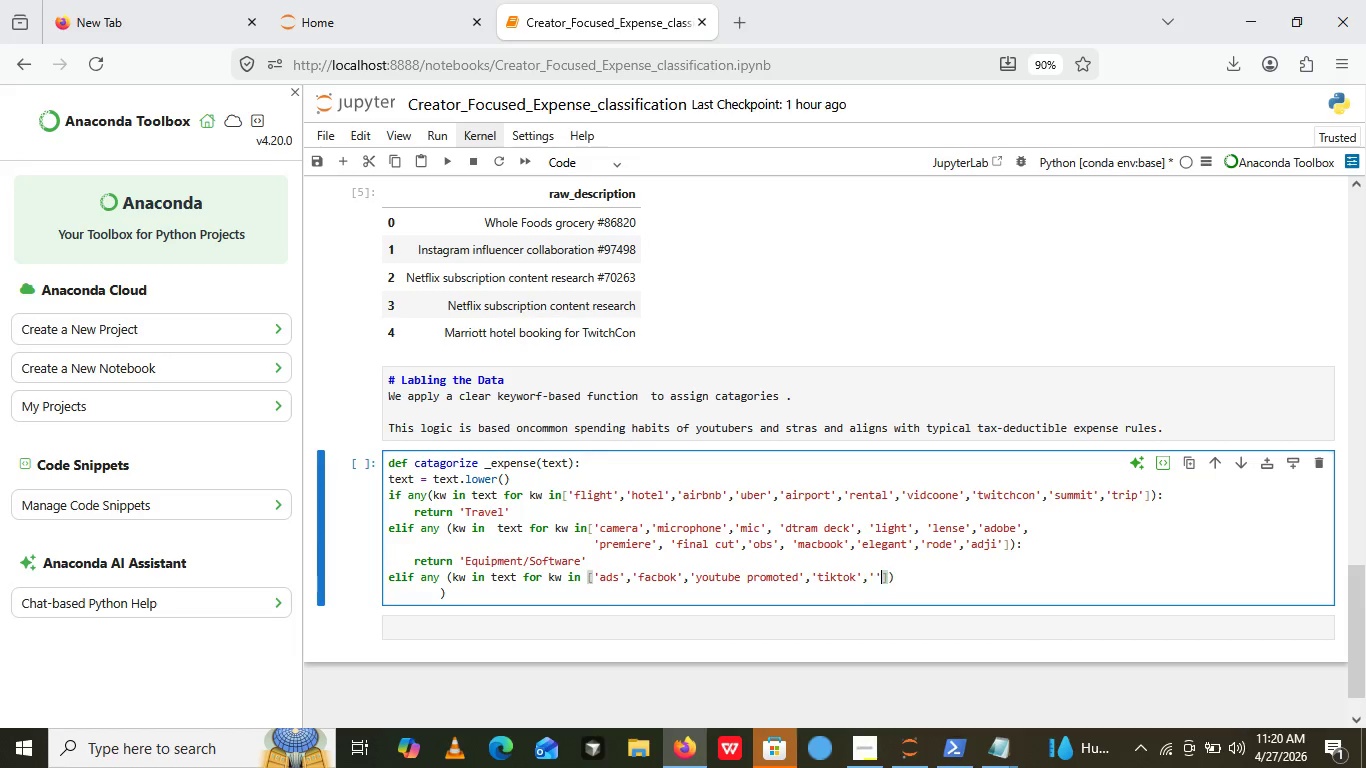 
key(Quote)
 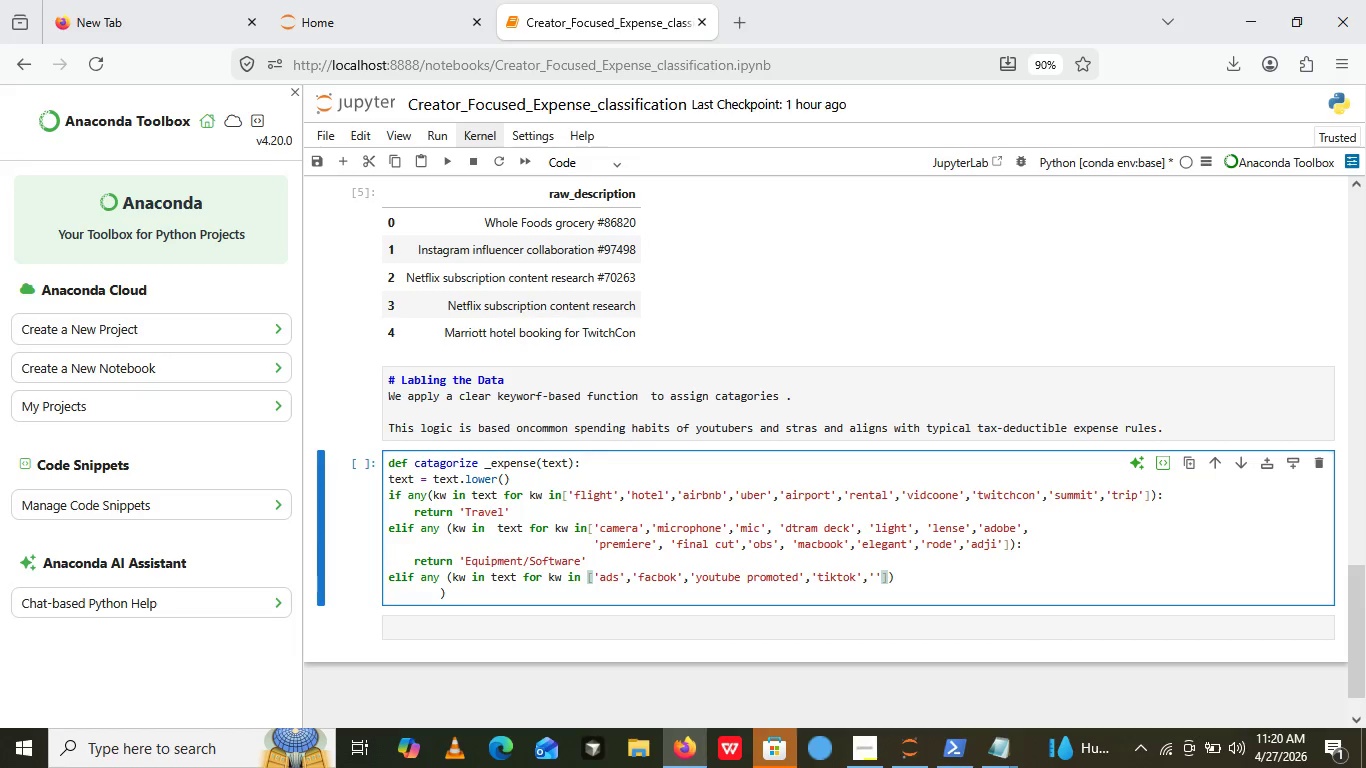 
key(Quote)
 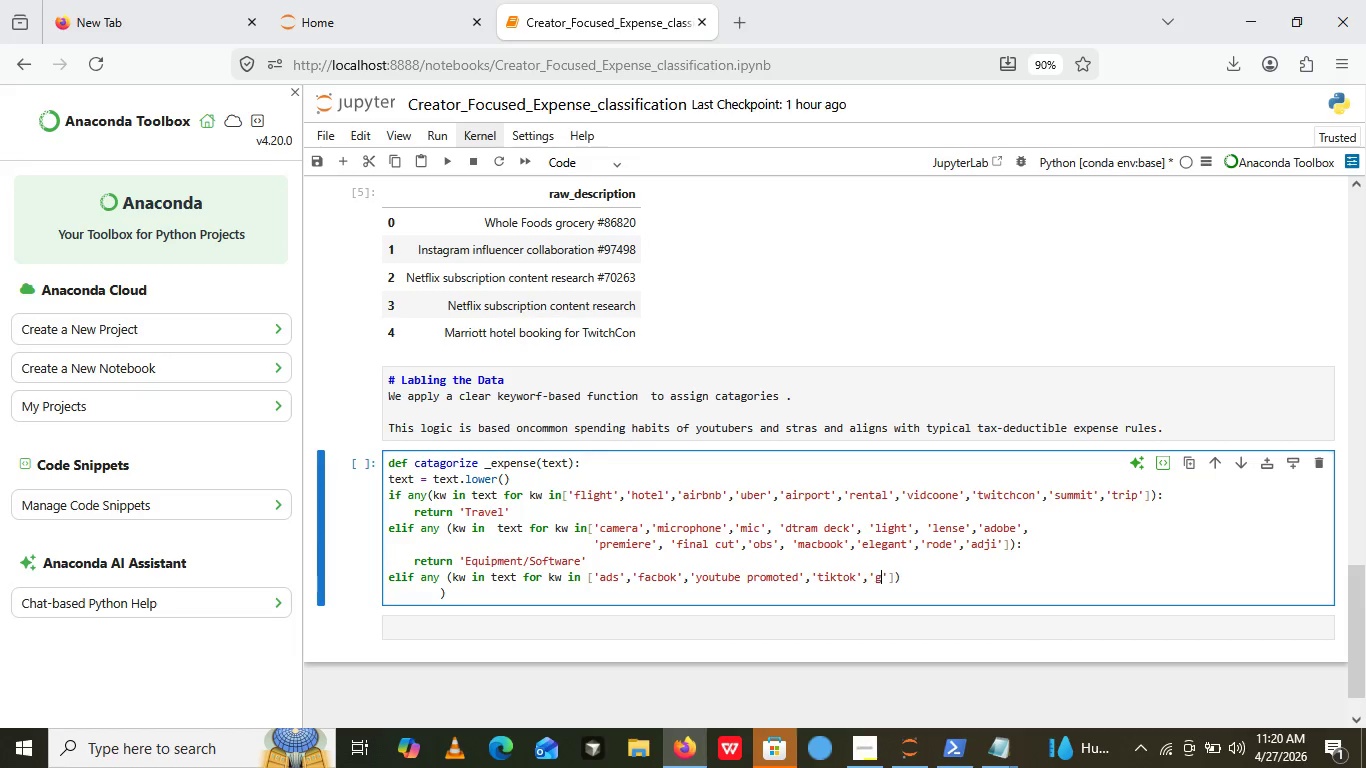 
key(ArrowLeft)
 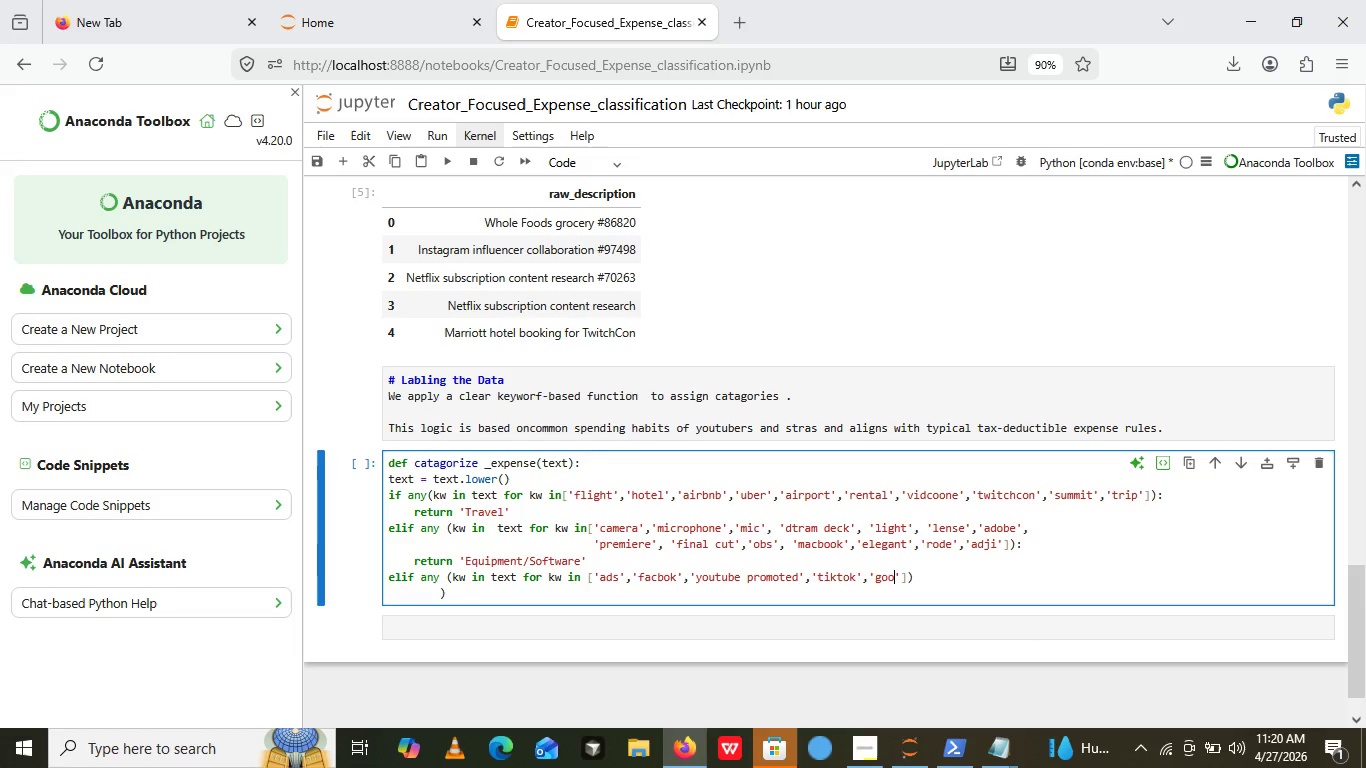 
type(google ads)
 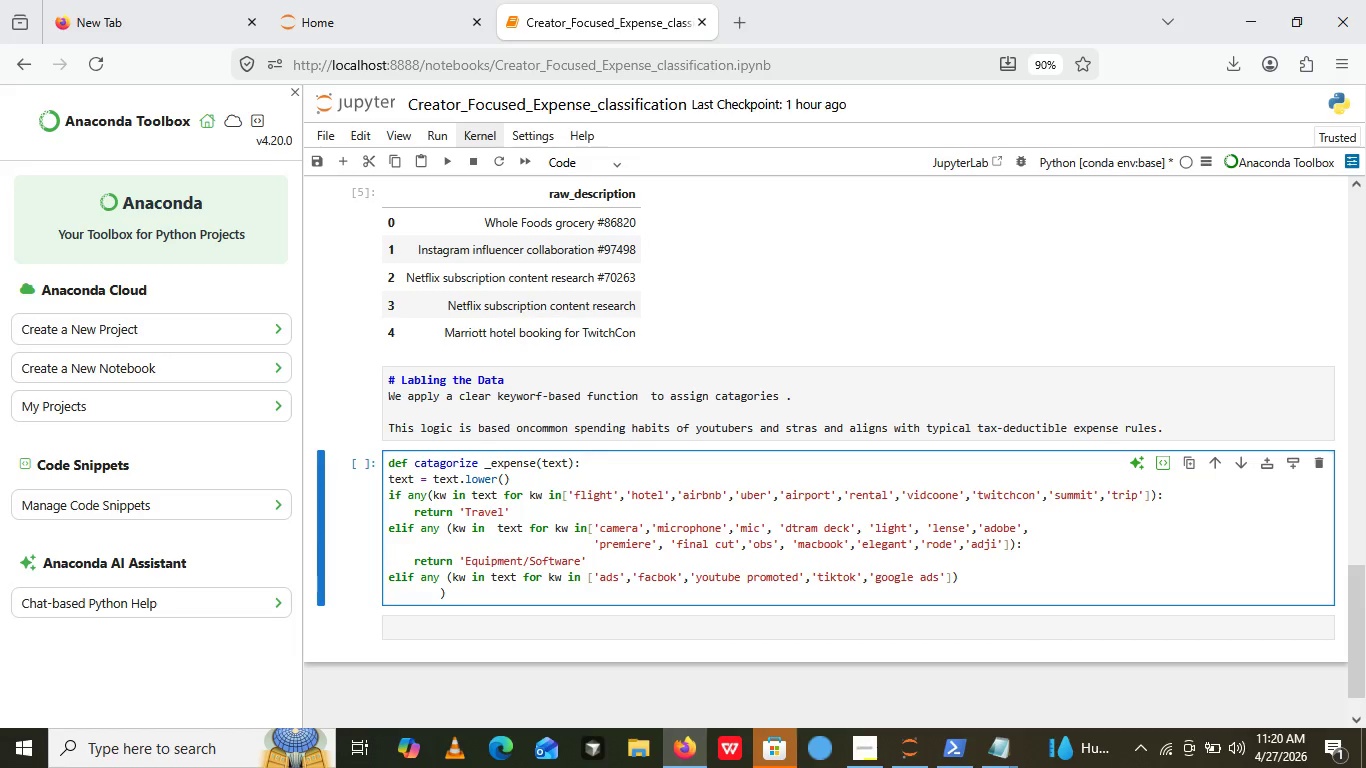 
wait(5.16)
 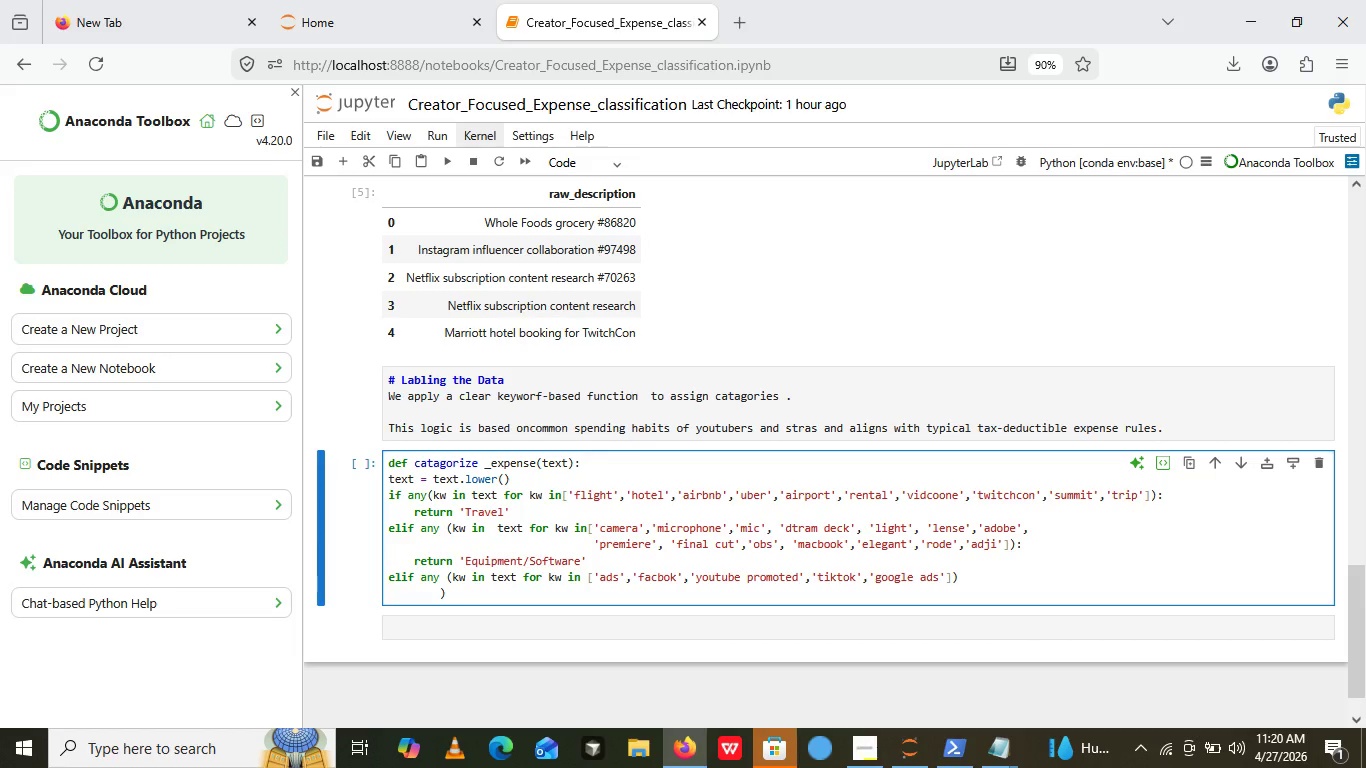 
key(ArrowRight)
 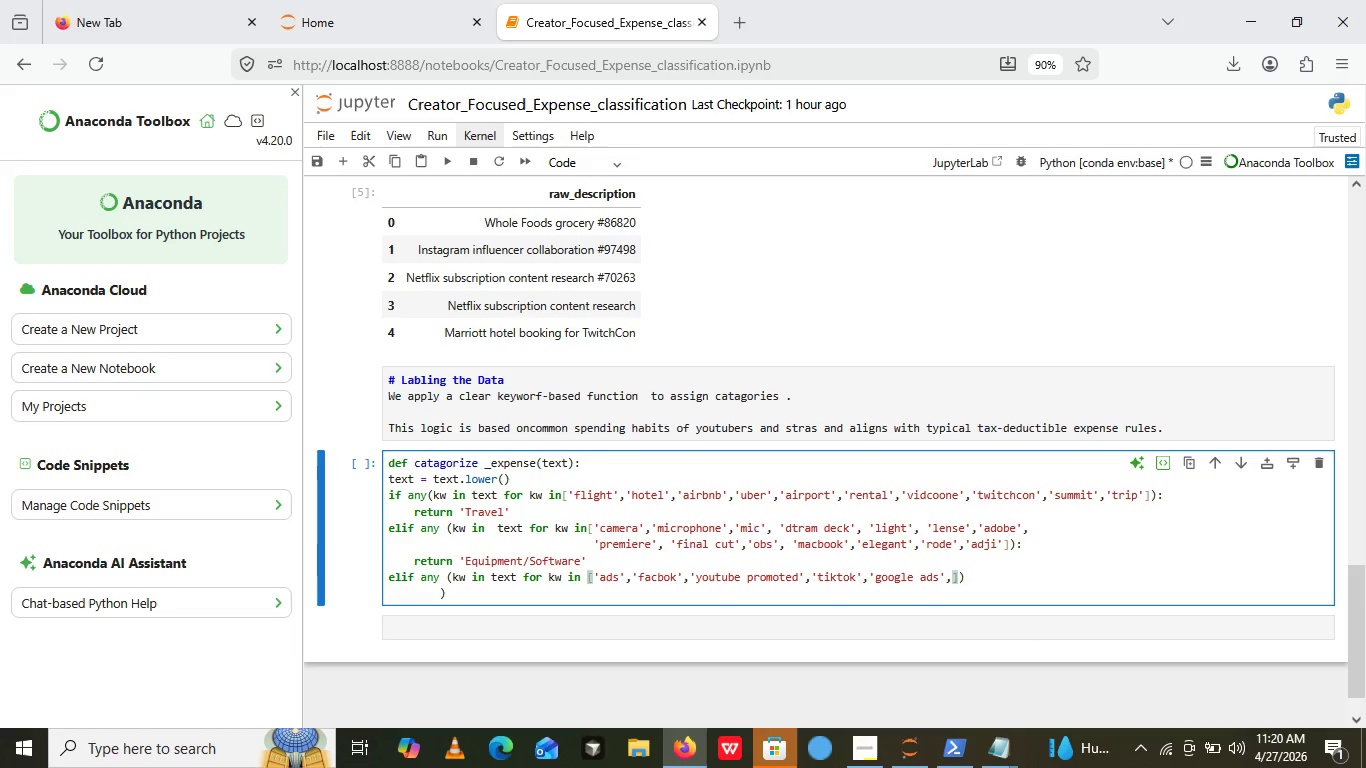 
key(Comma)
 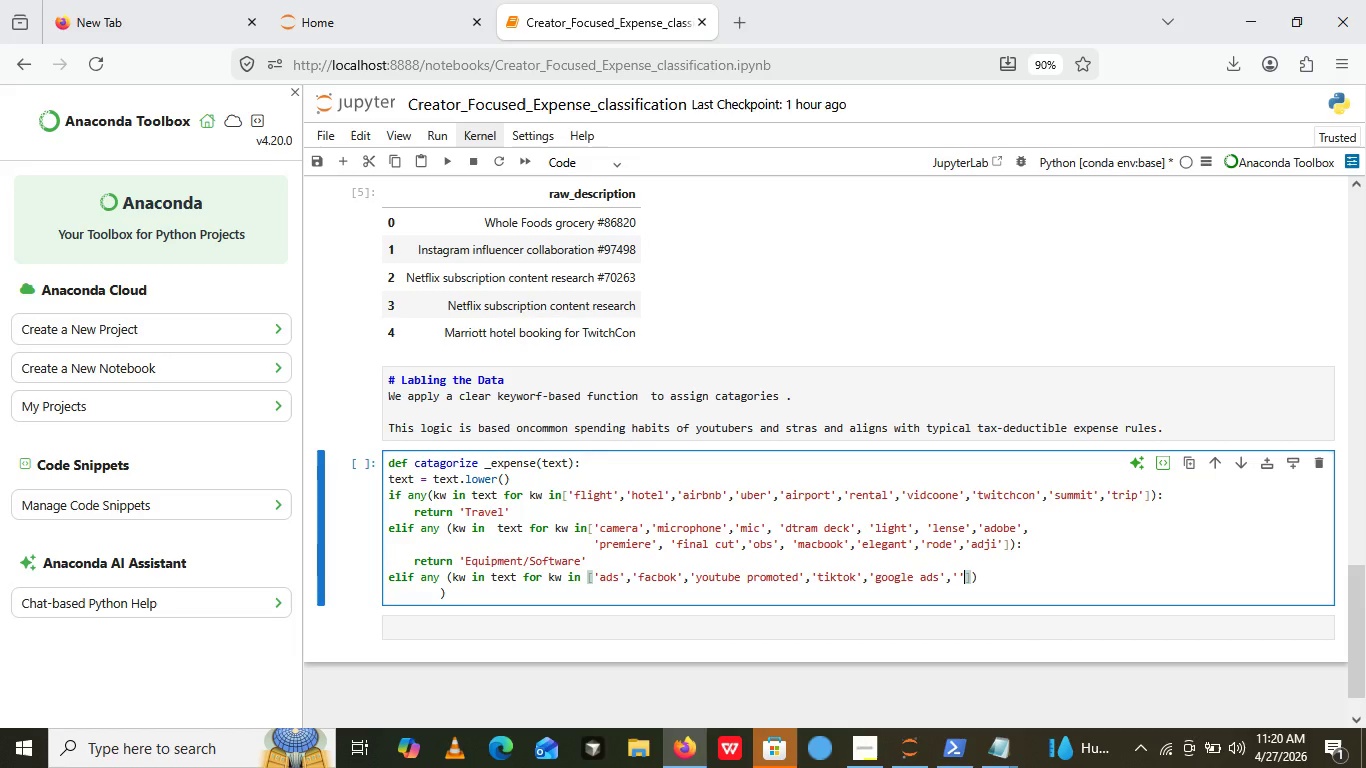 
key(Quote)
 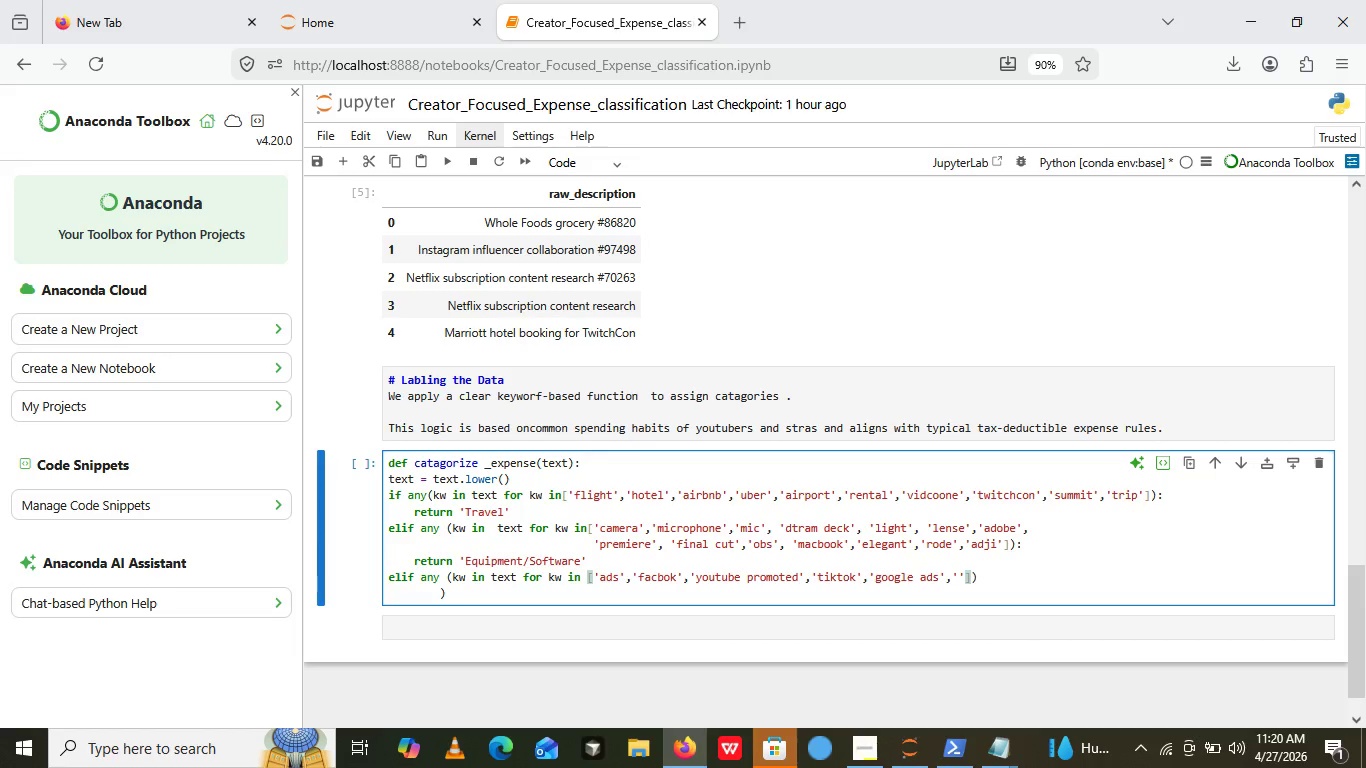 
key(Quote)
 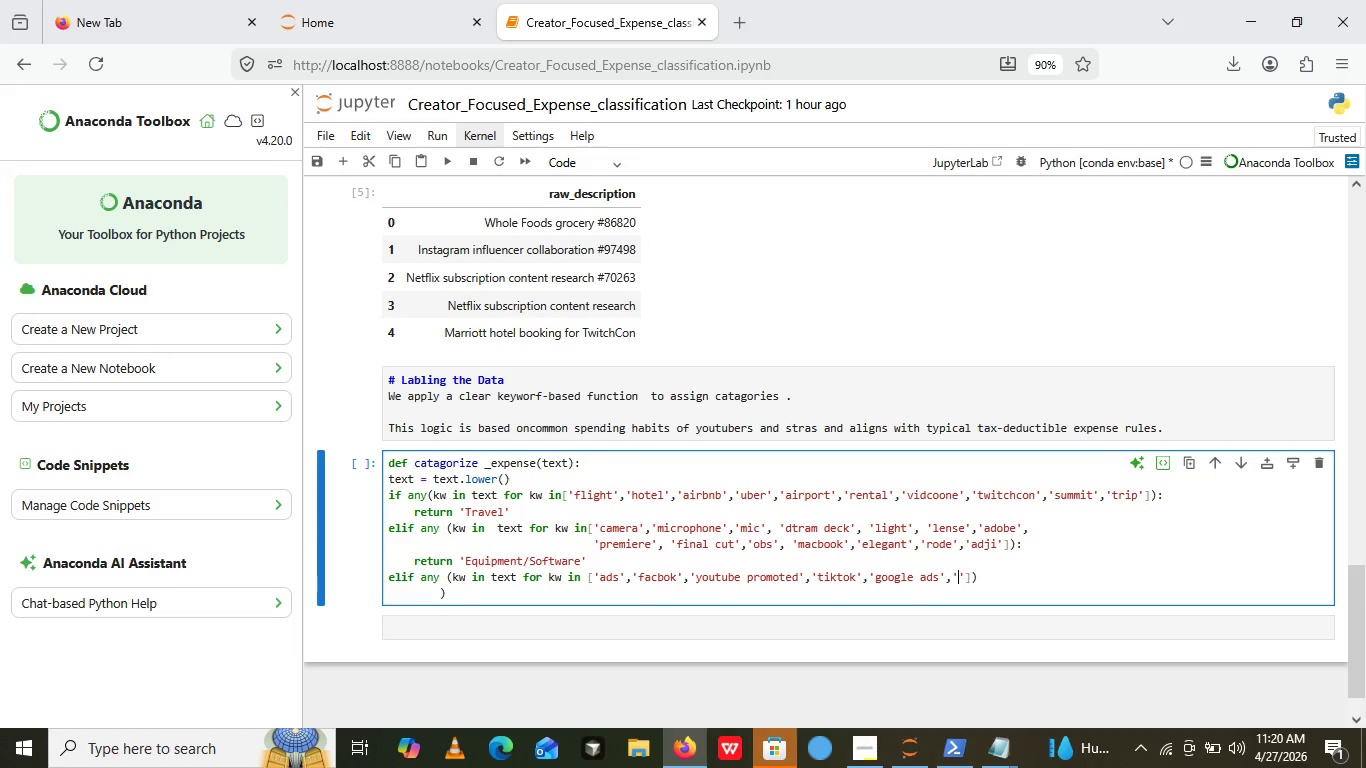 
key(ArrowLeft)
 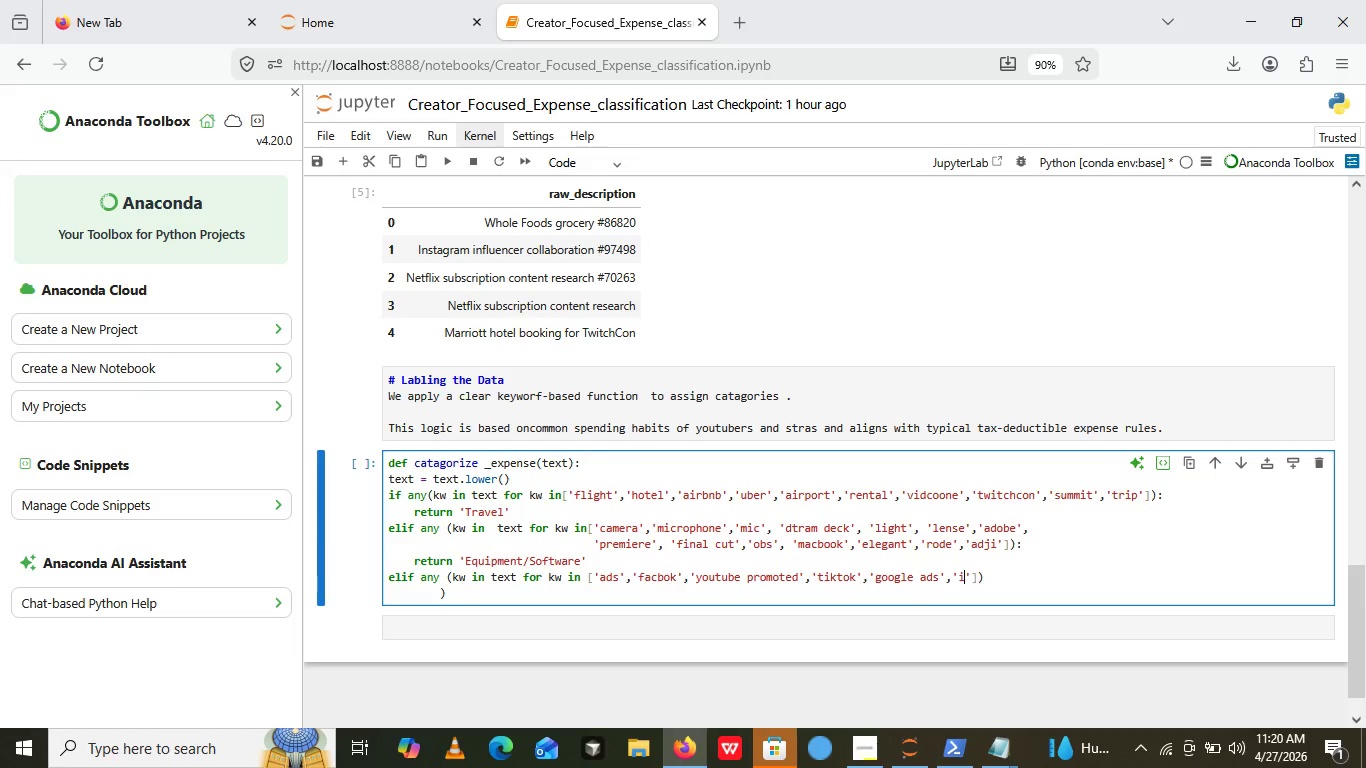 
type(instagram)
 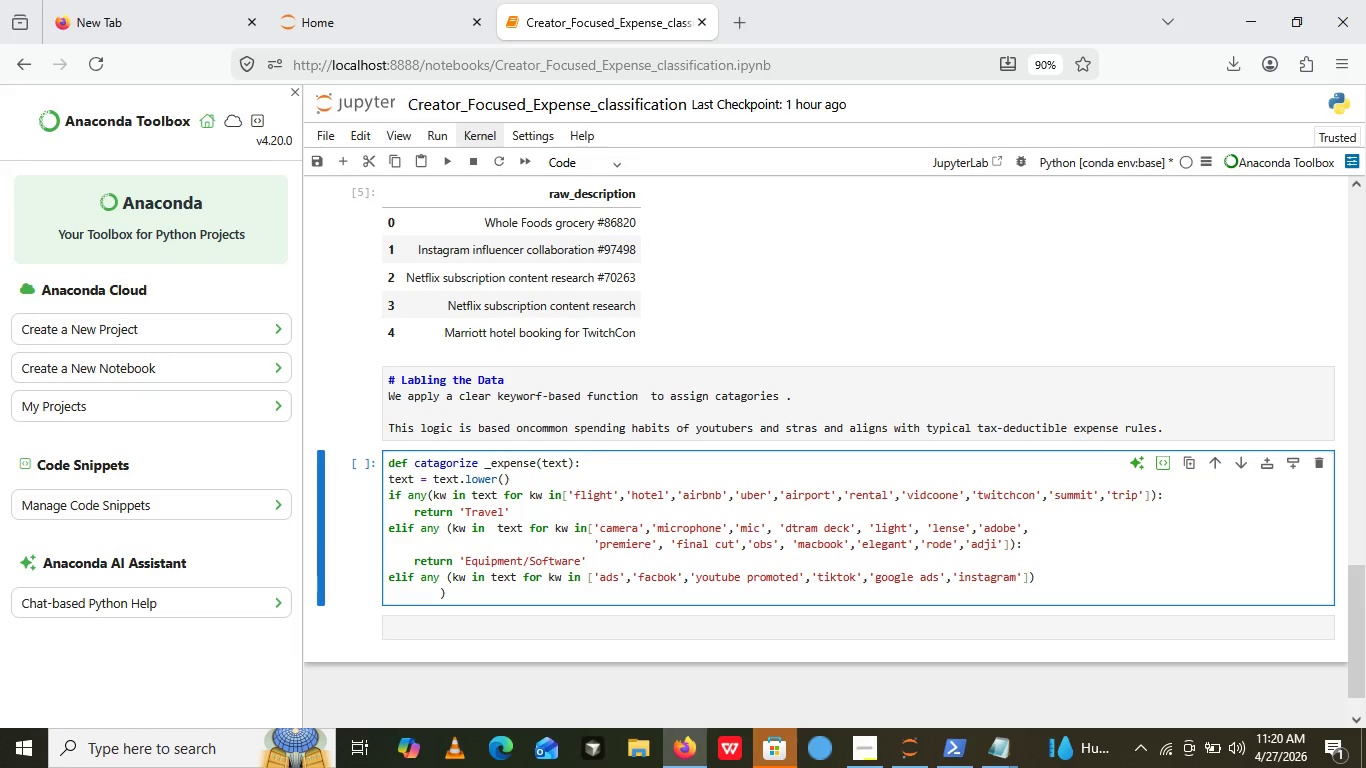 
type( collection)
 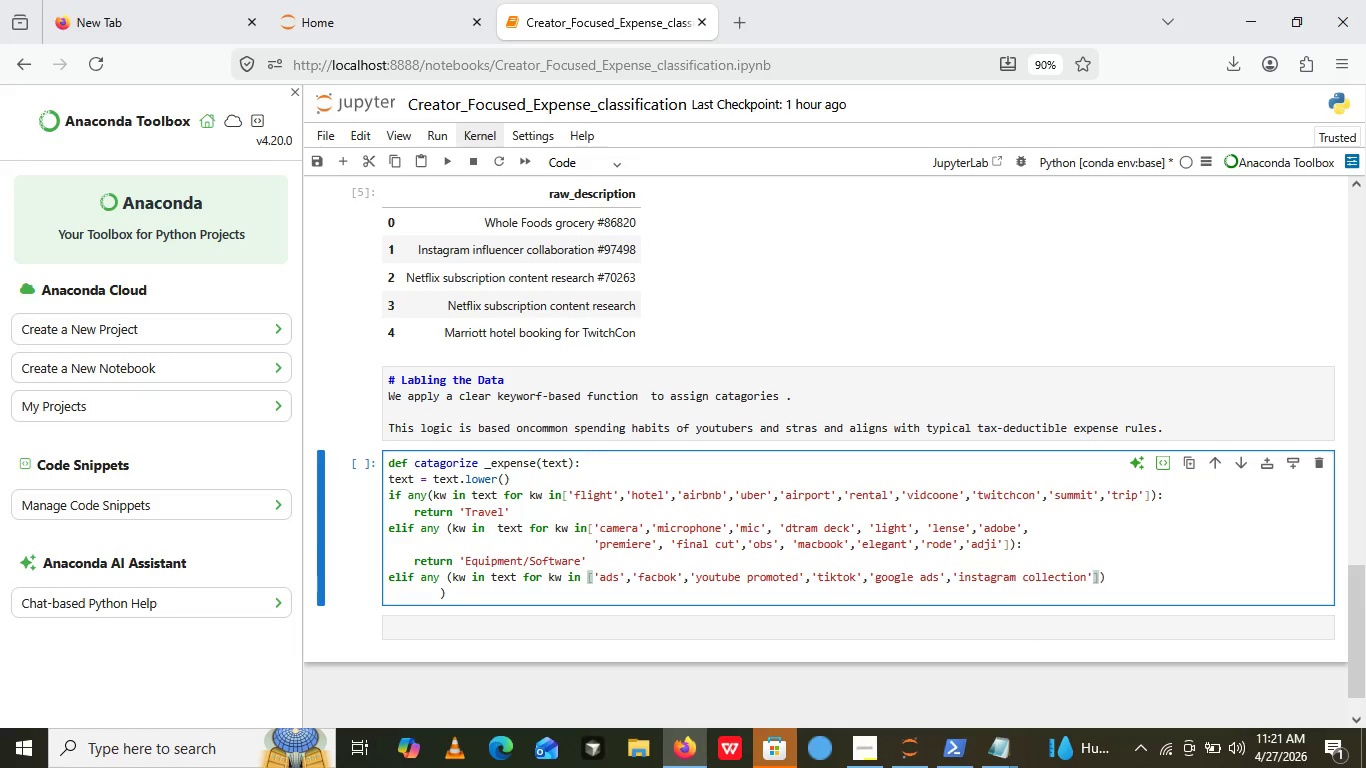 
key(ArrowRight)
 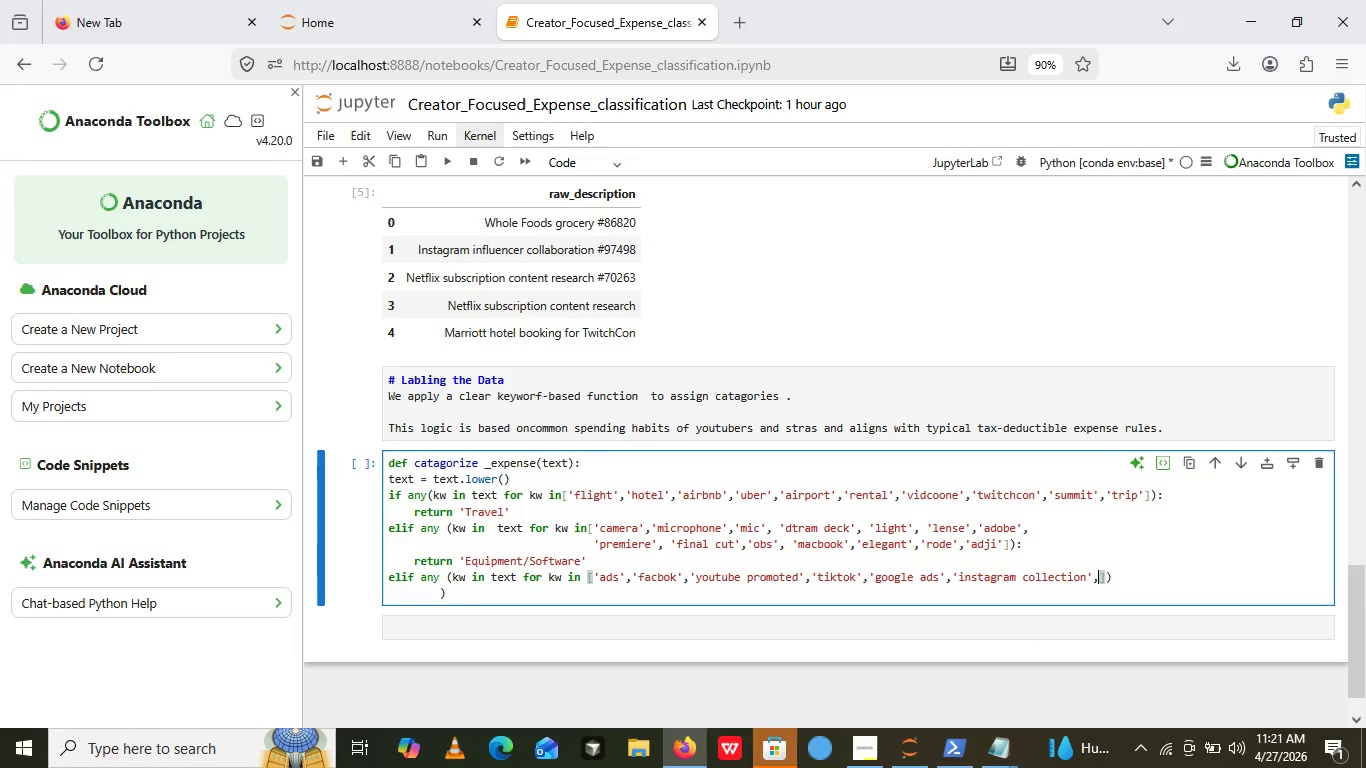 
key(Comma)
 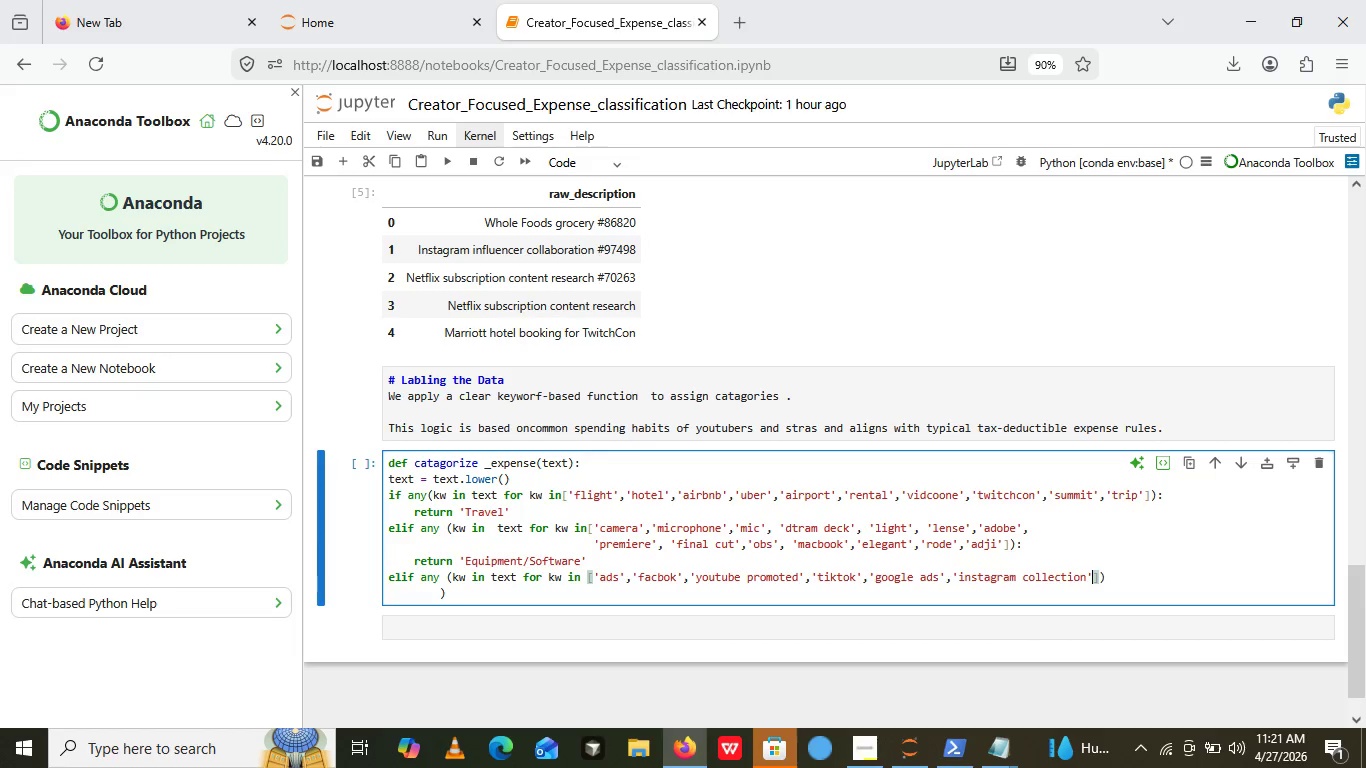 
key(Backspace)
 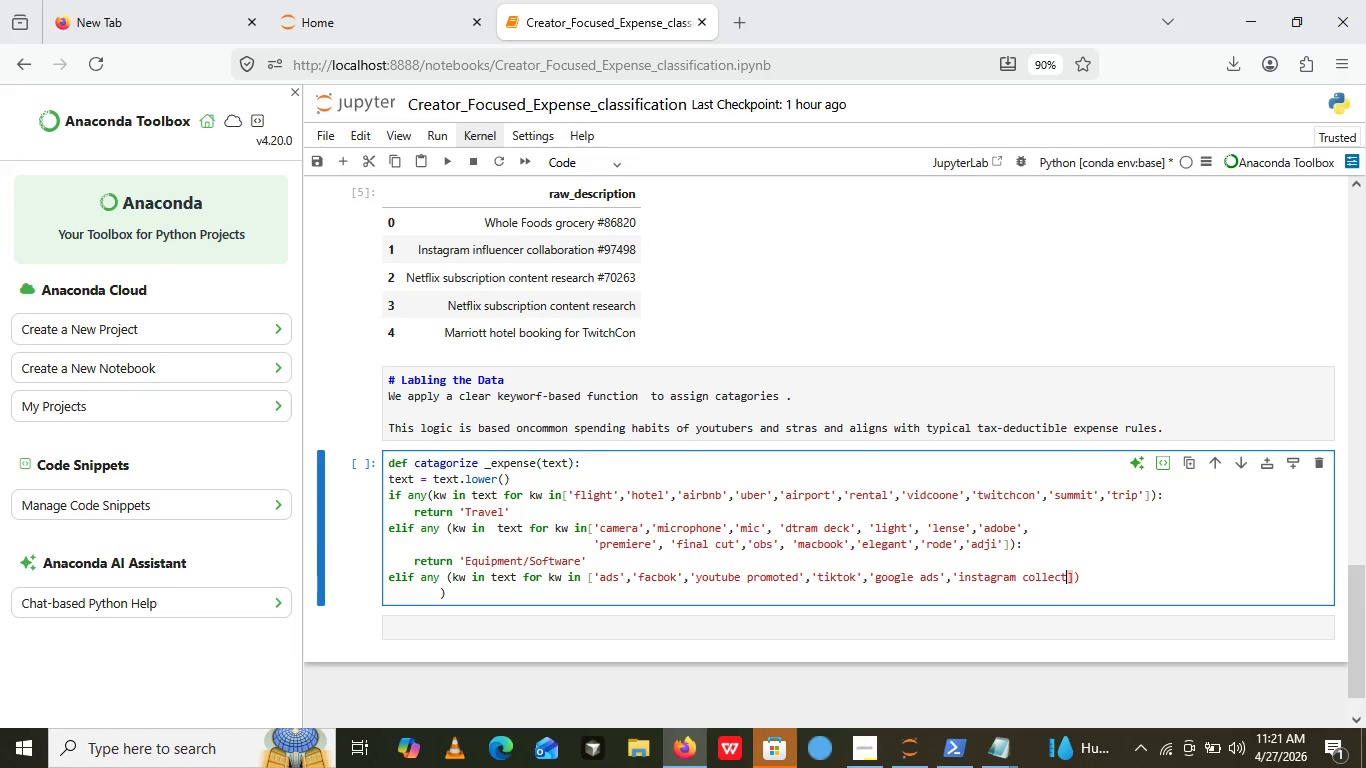 
key(Backspace)
 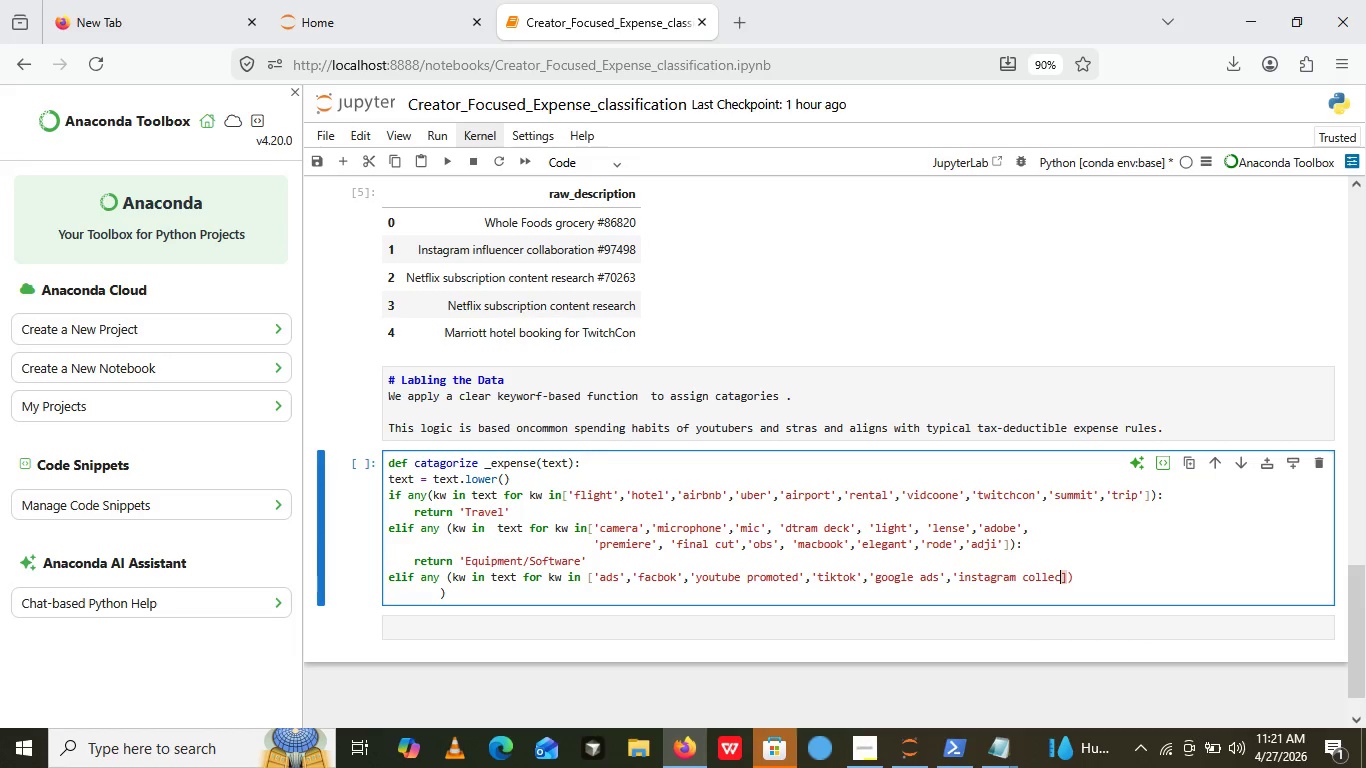 
key(Backspace)
 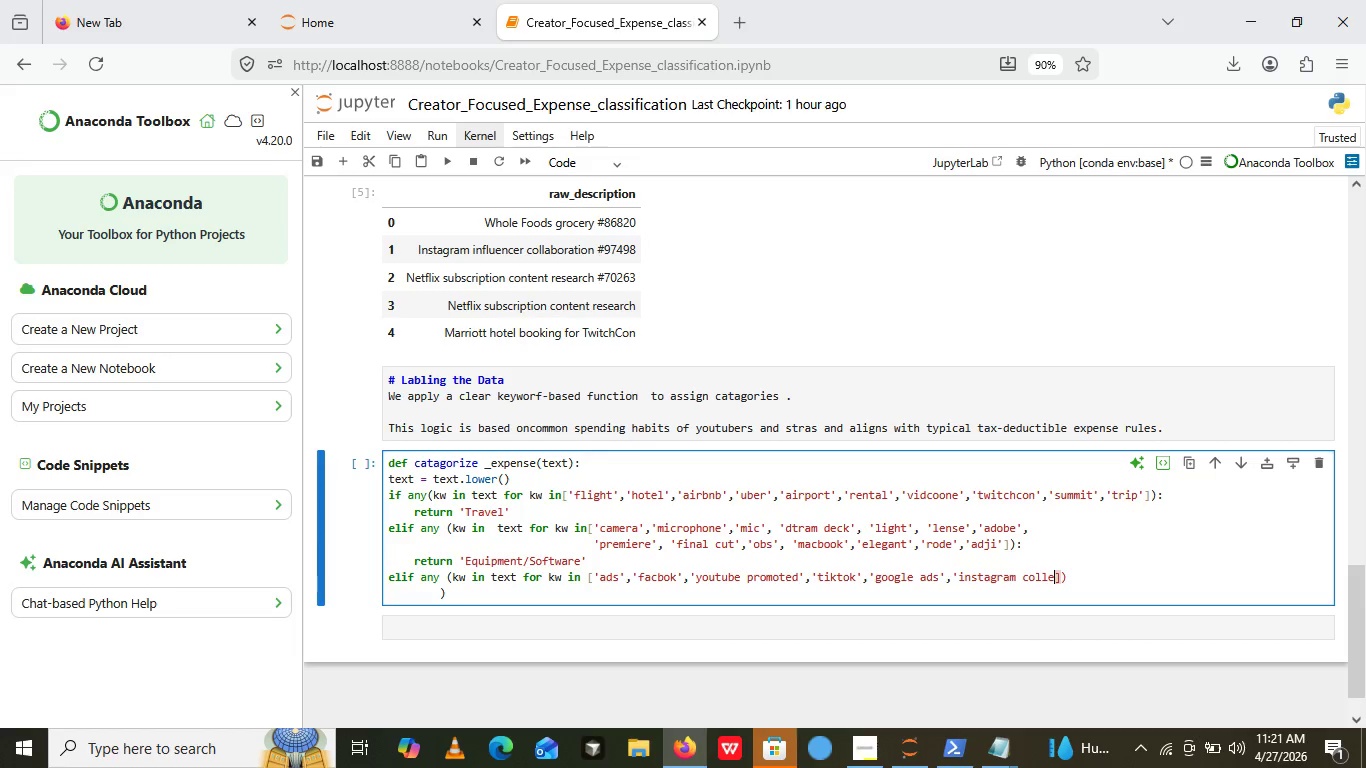 
key(Backspace)
 